 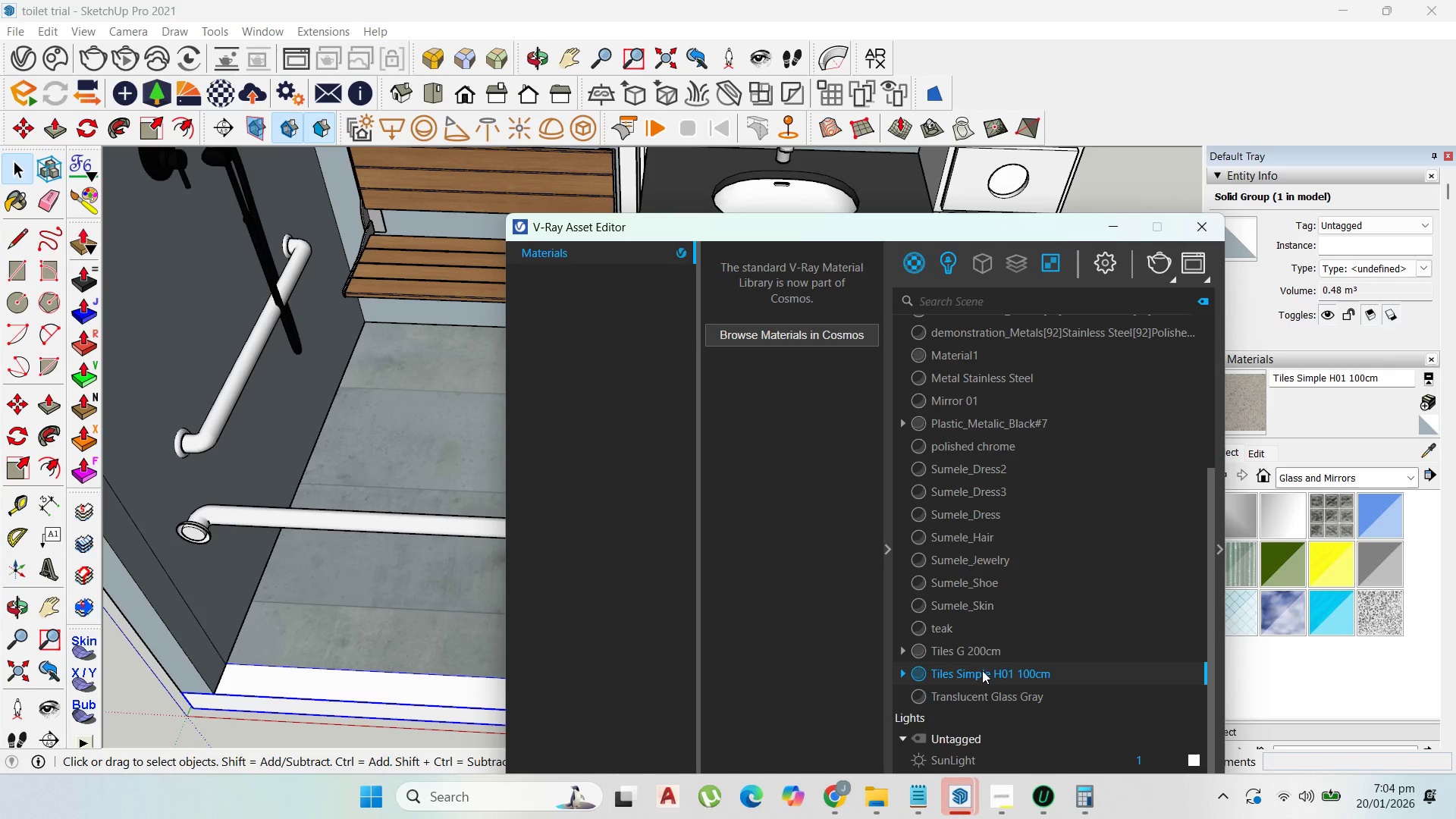 
left_click([1100, 227])
 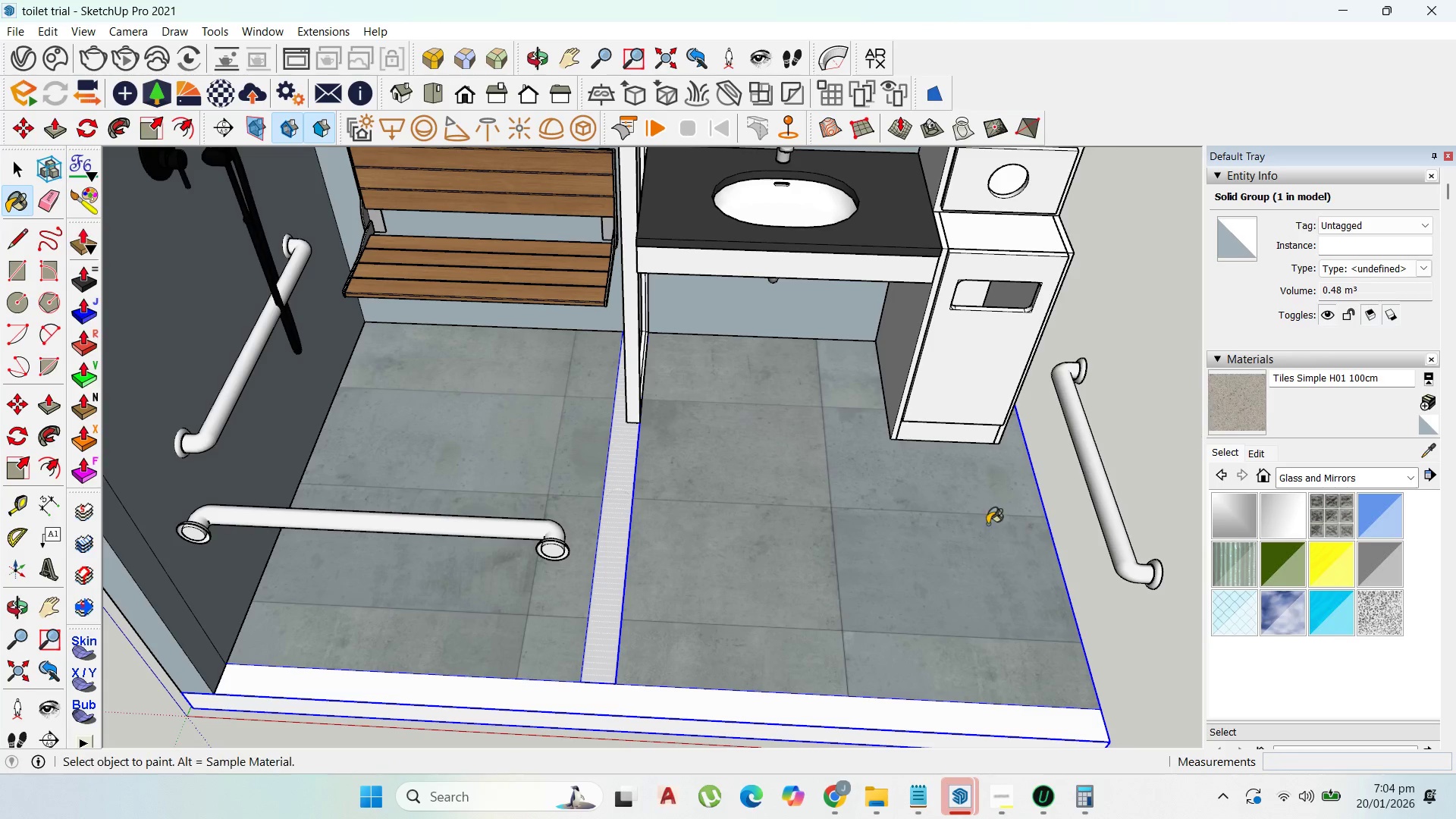 
double_click([867, 538])
 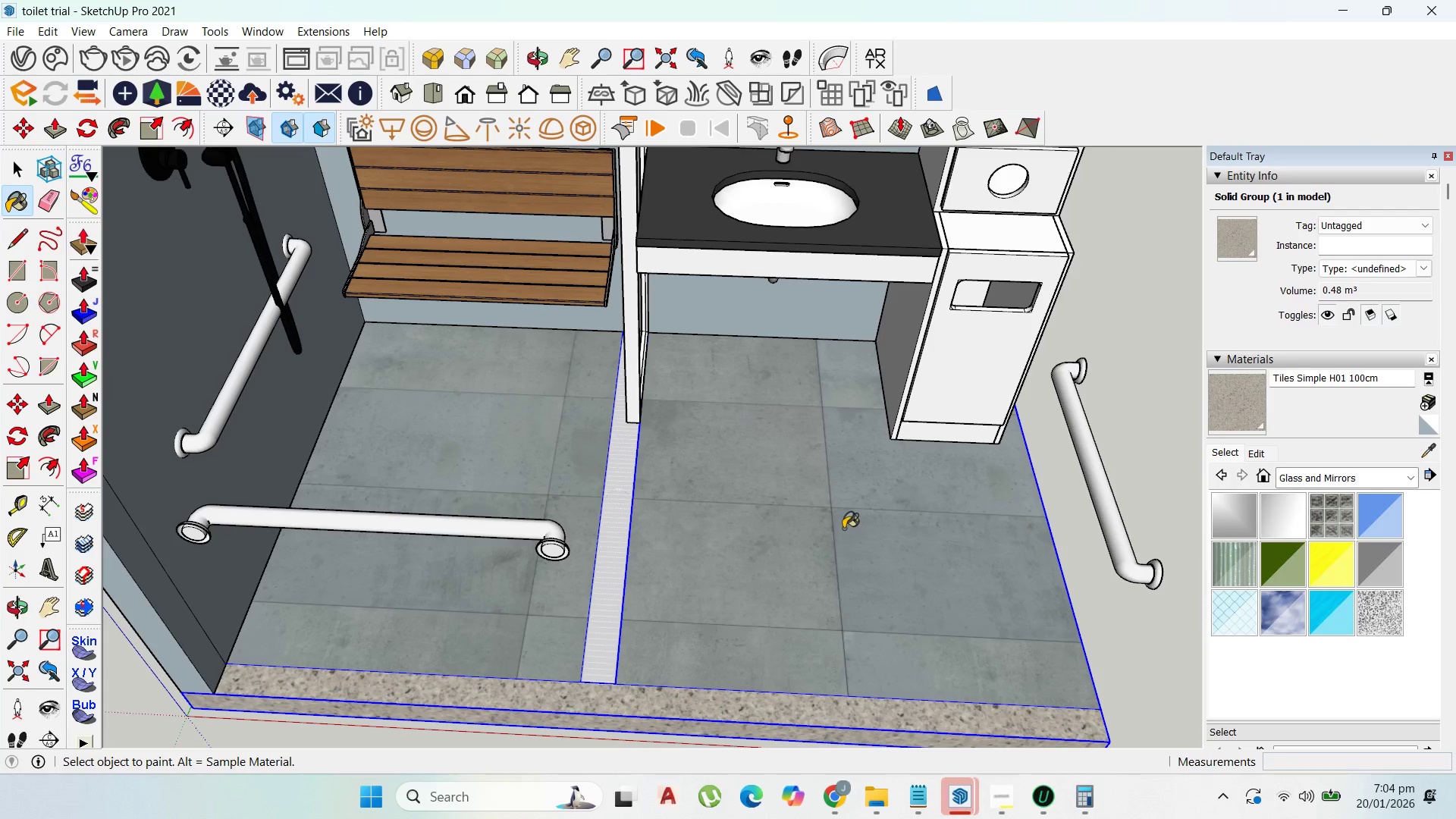 
key(Control+Z)
 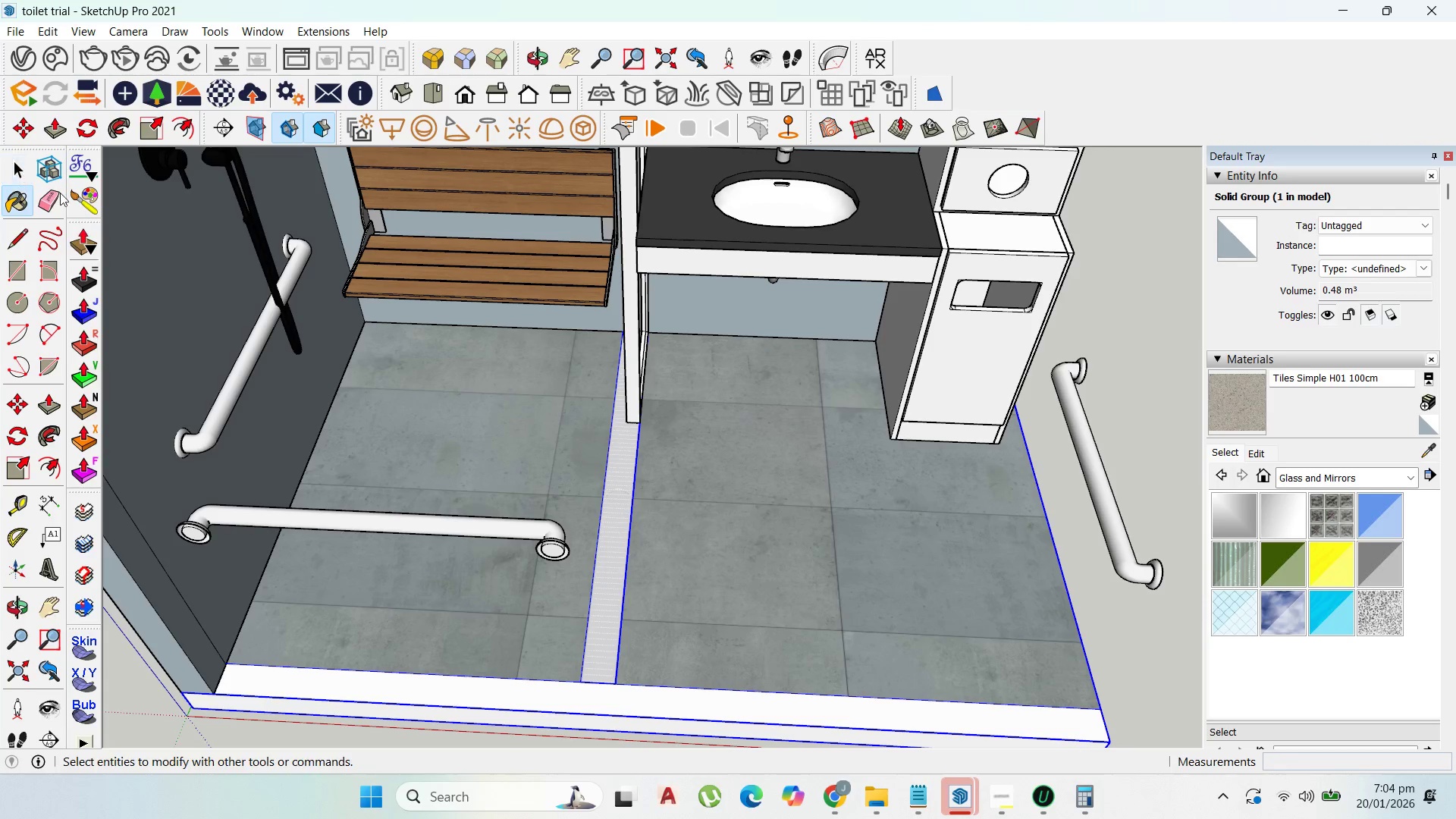 
double_click([731, 514])
 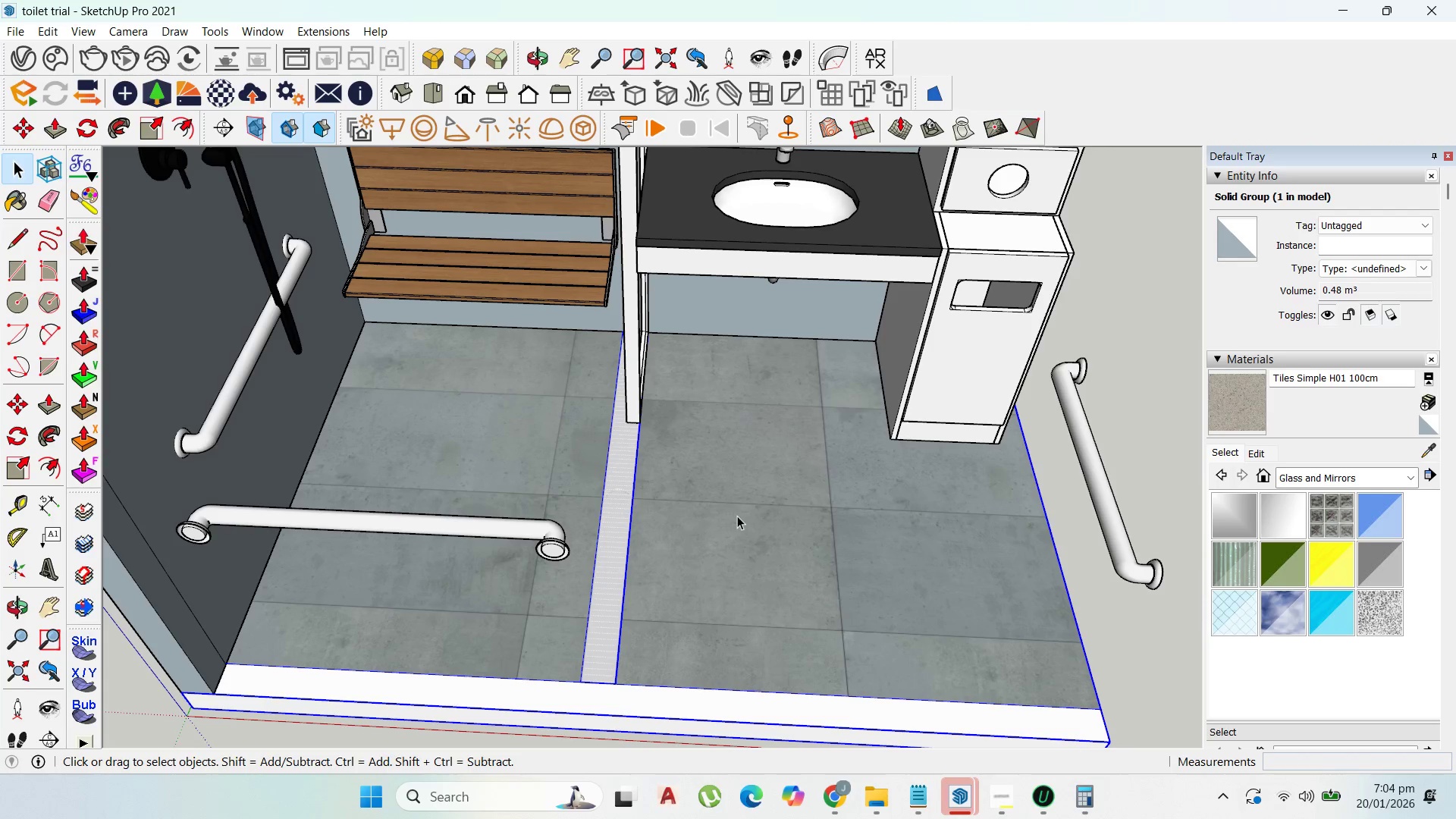 
triple_click([739, 516])
 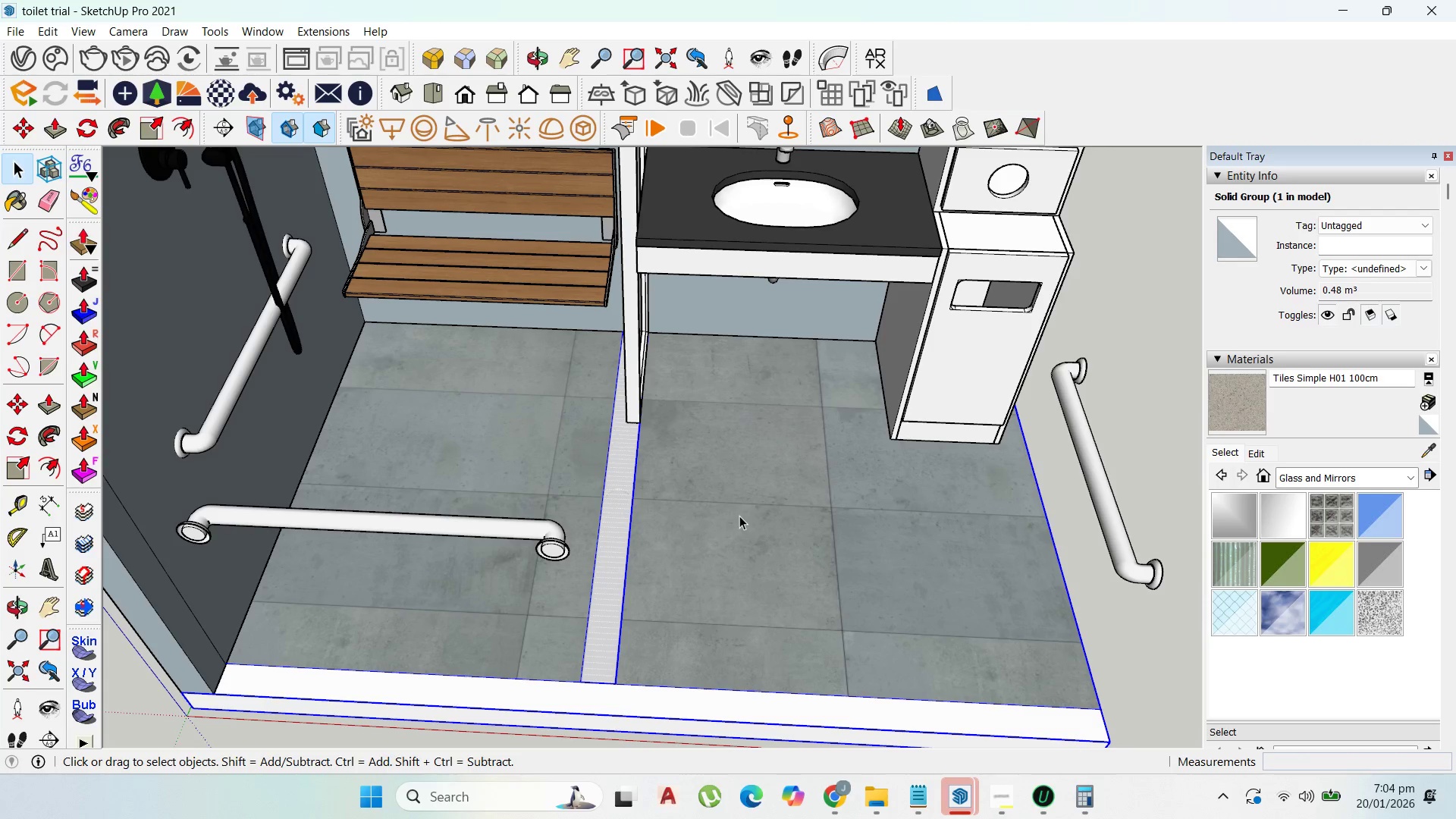 
triple_click([739, 516])
 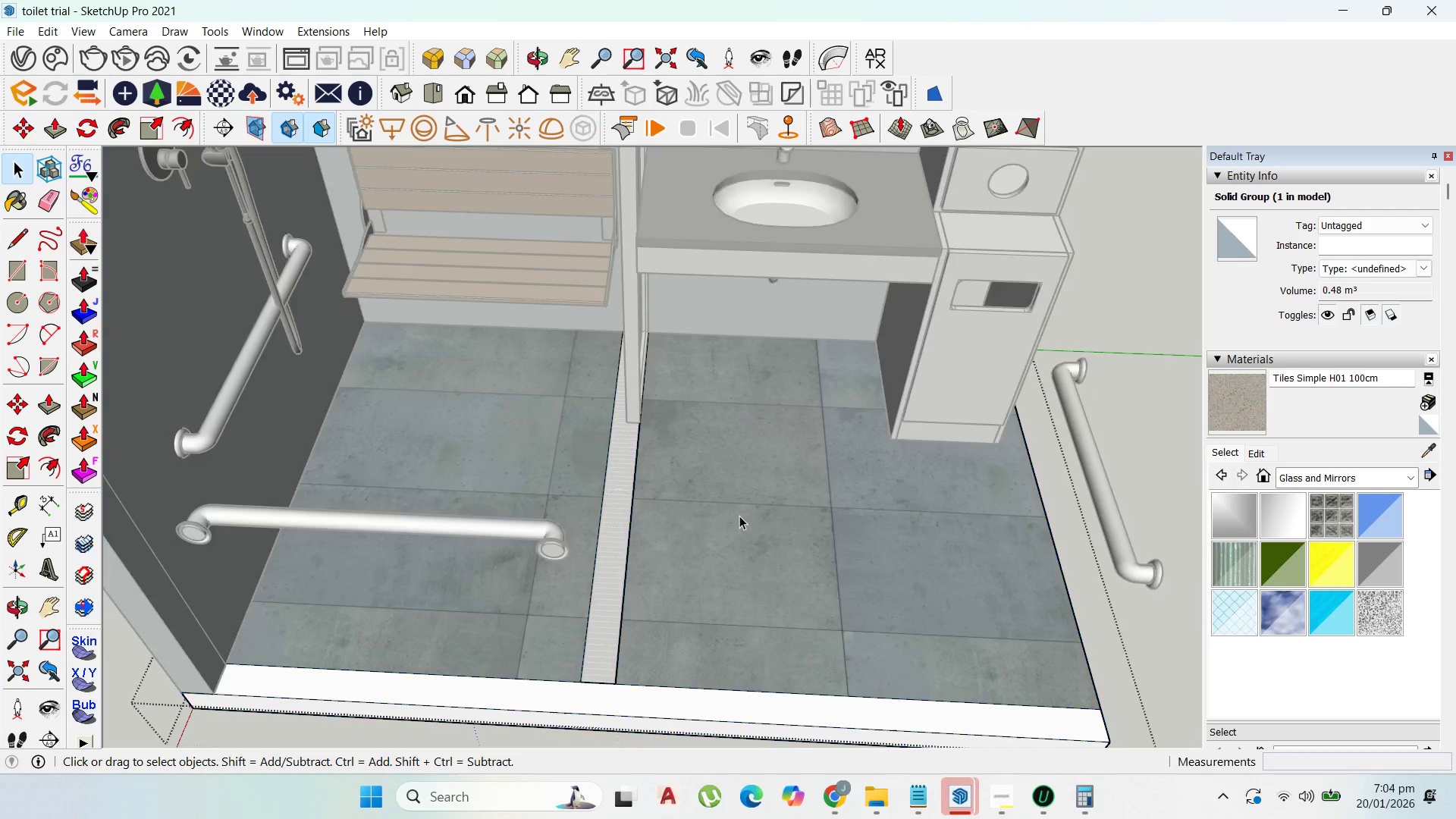 
triple_click([739, 516])
 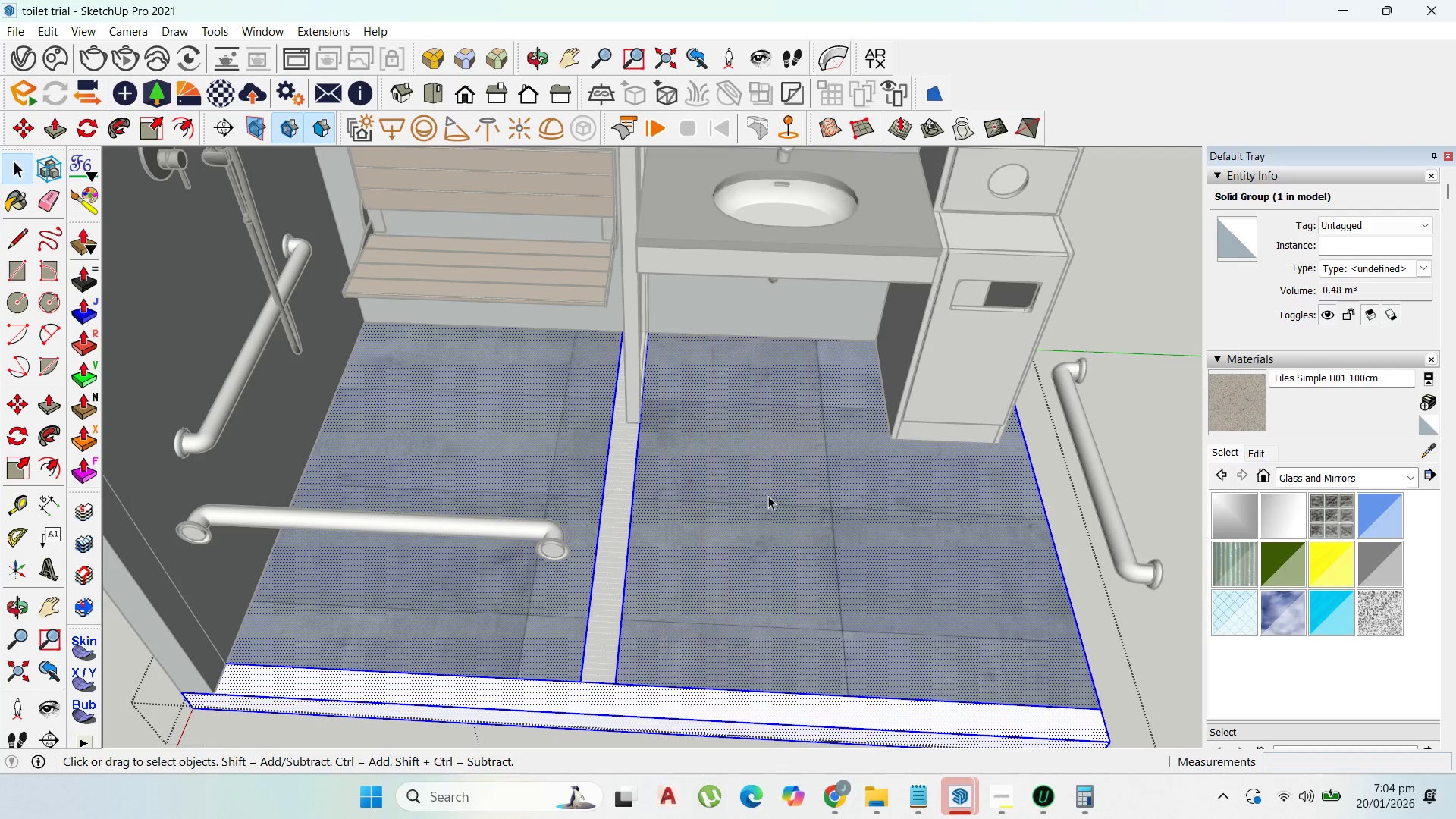 
triple_click([774, 495])
 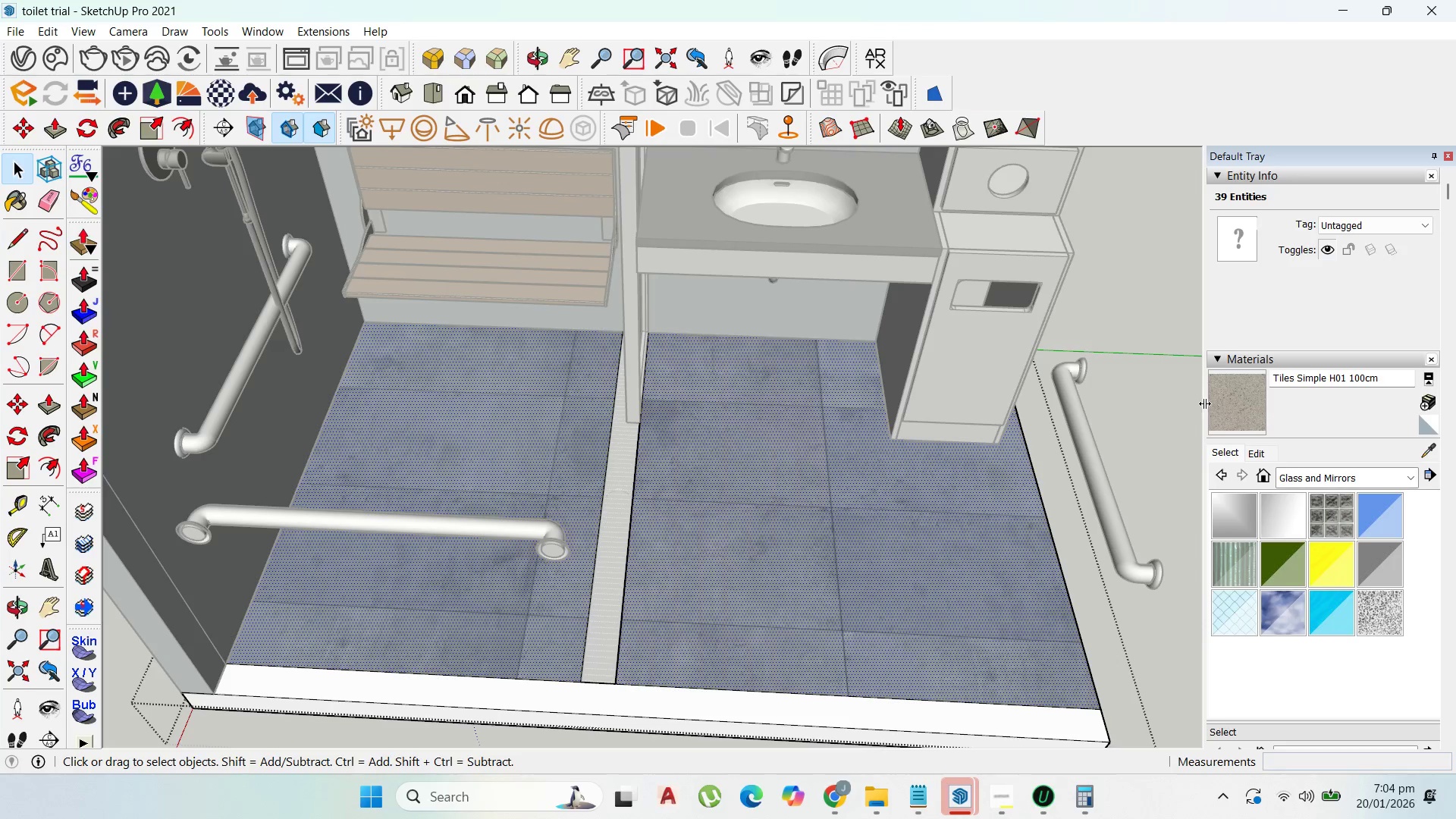 
left_click([1225, 405])
 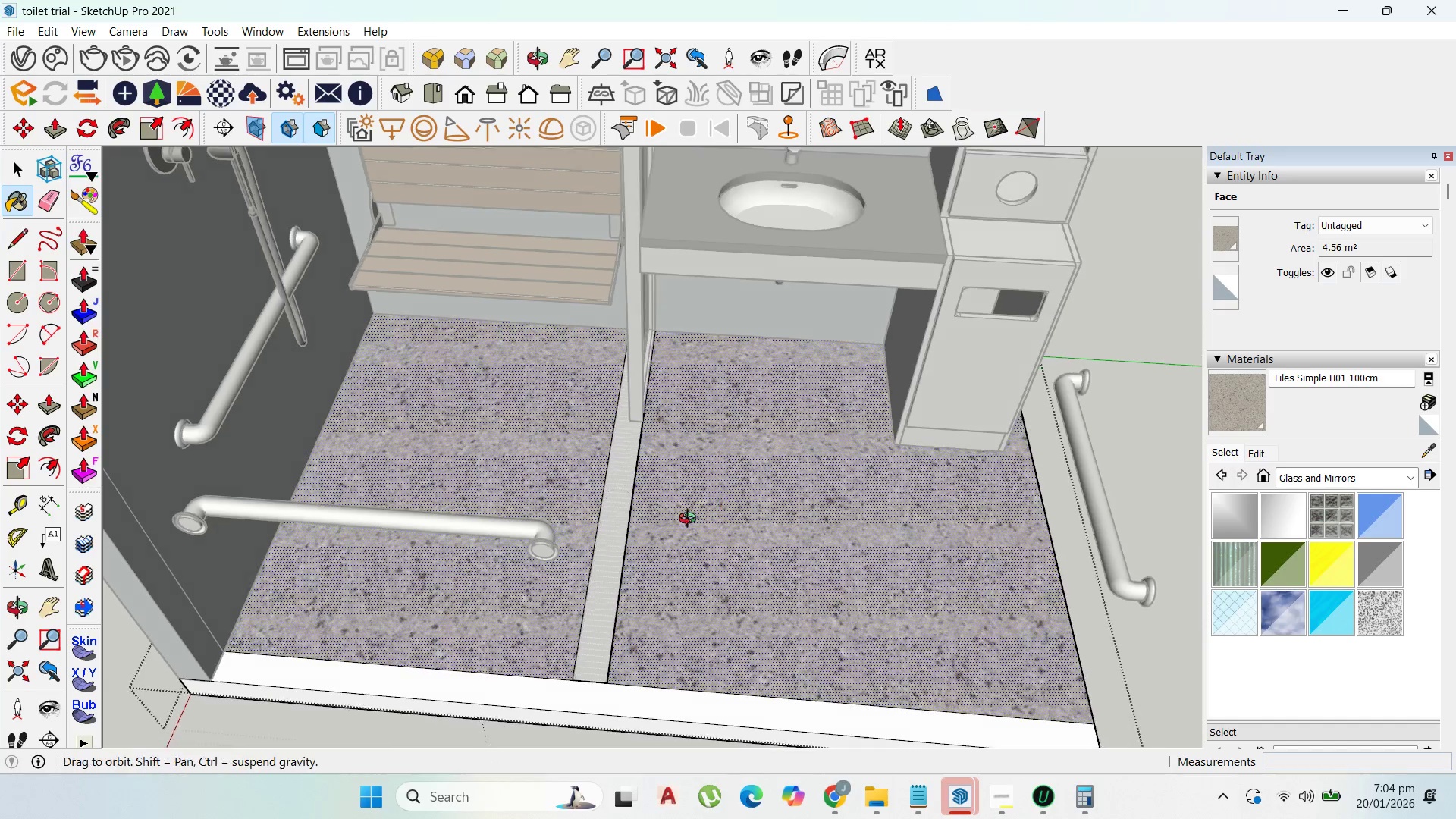 
scroll: coordinate [873, 549], scroll_direction: up, amount: 3.0
 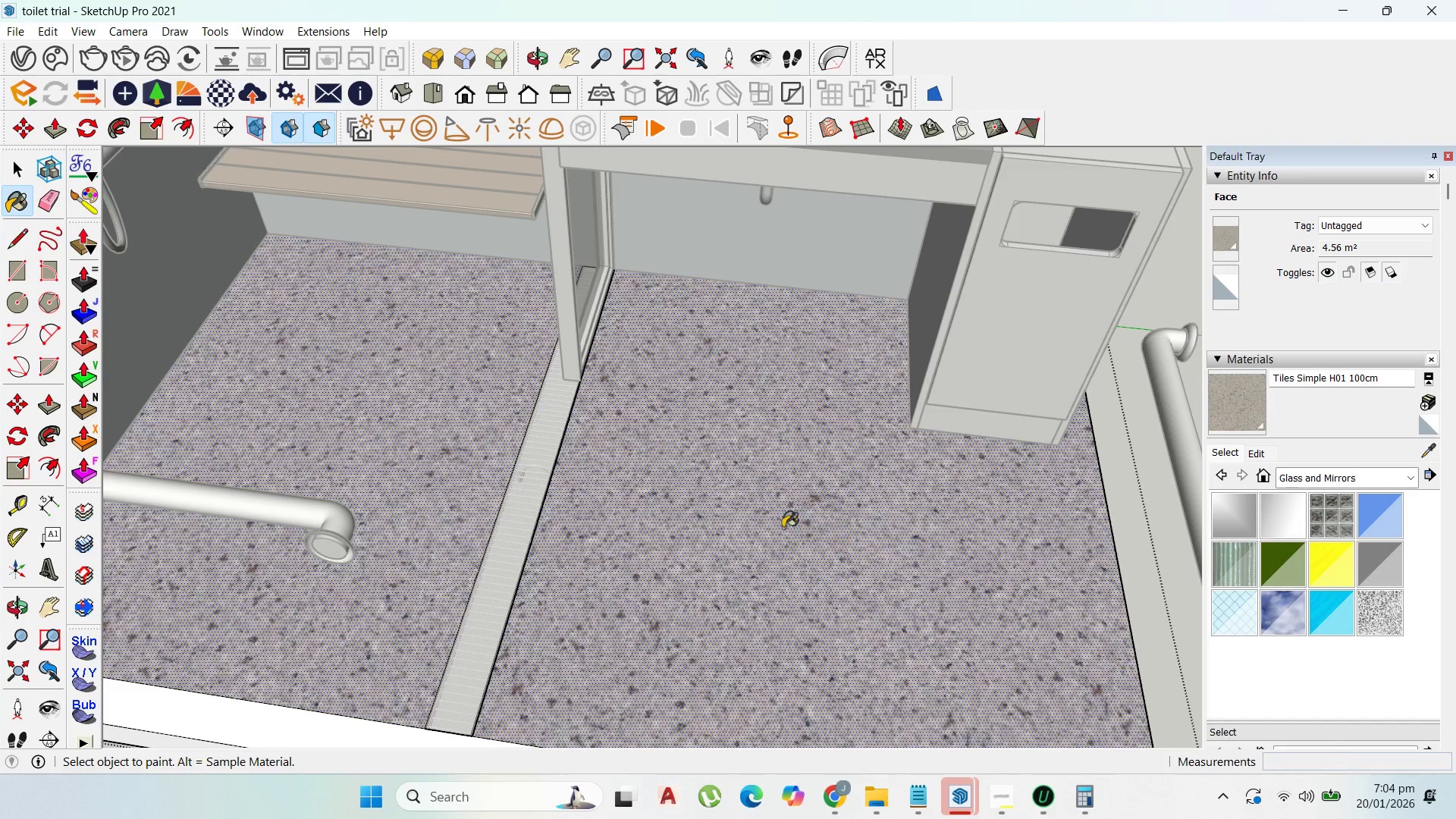 
key(Escape)
 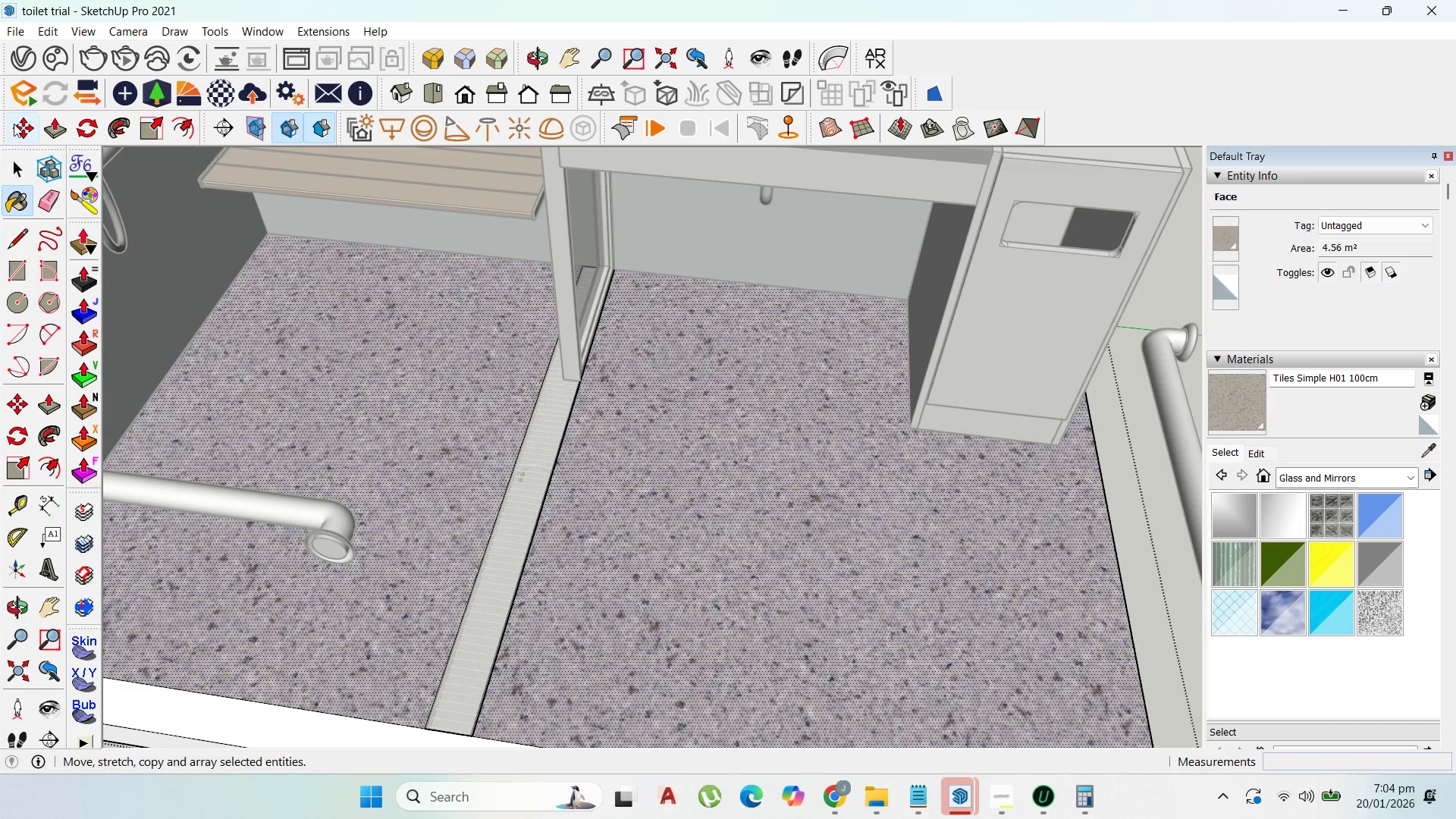 
key(Escape)
 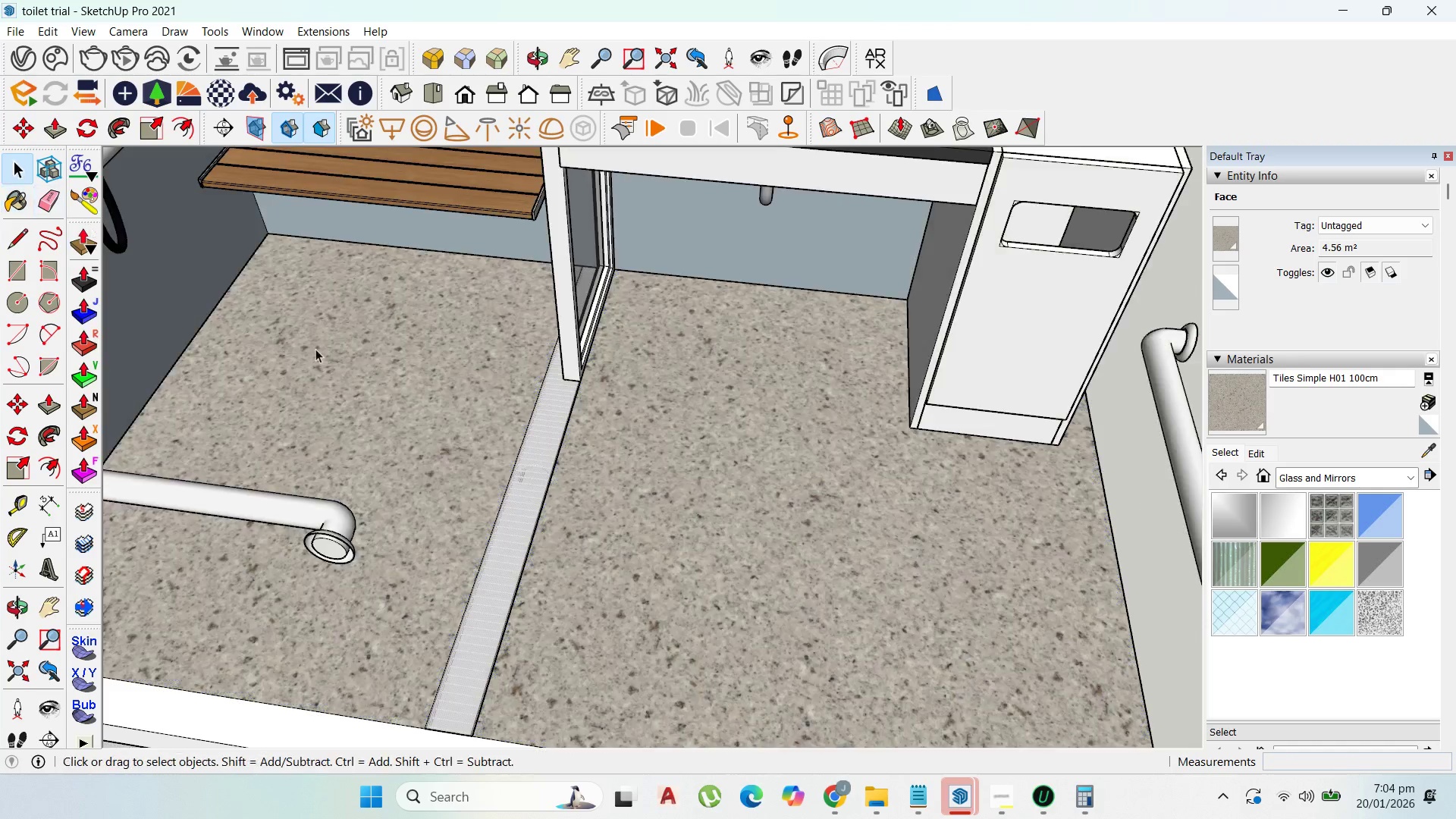 
key(Escape)
 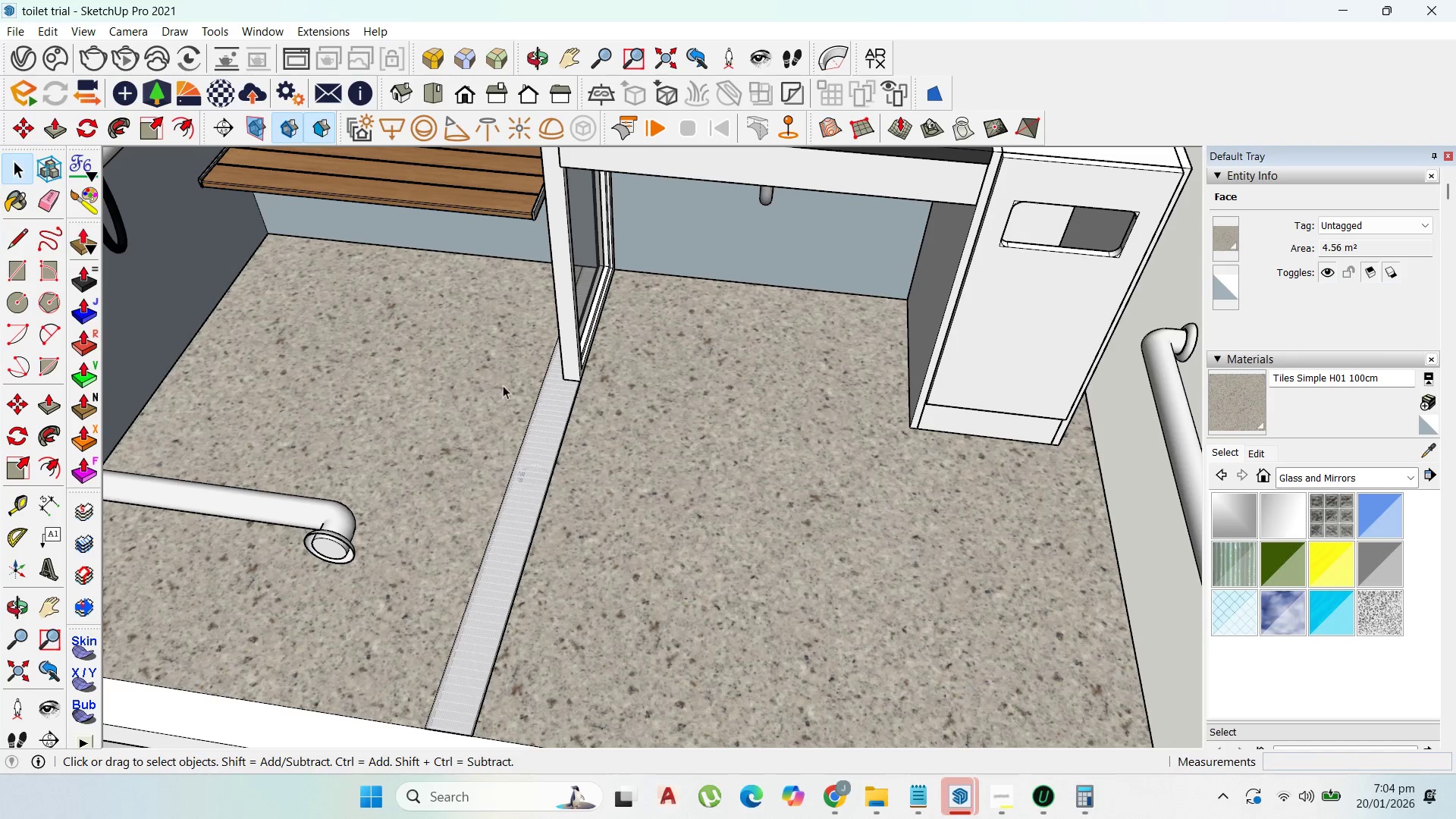 
key(Escape)
 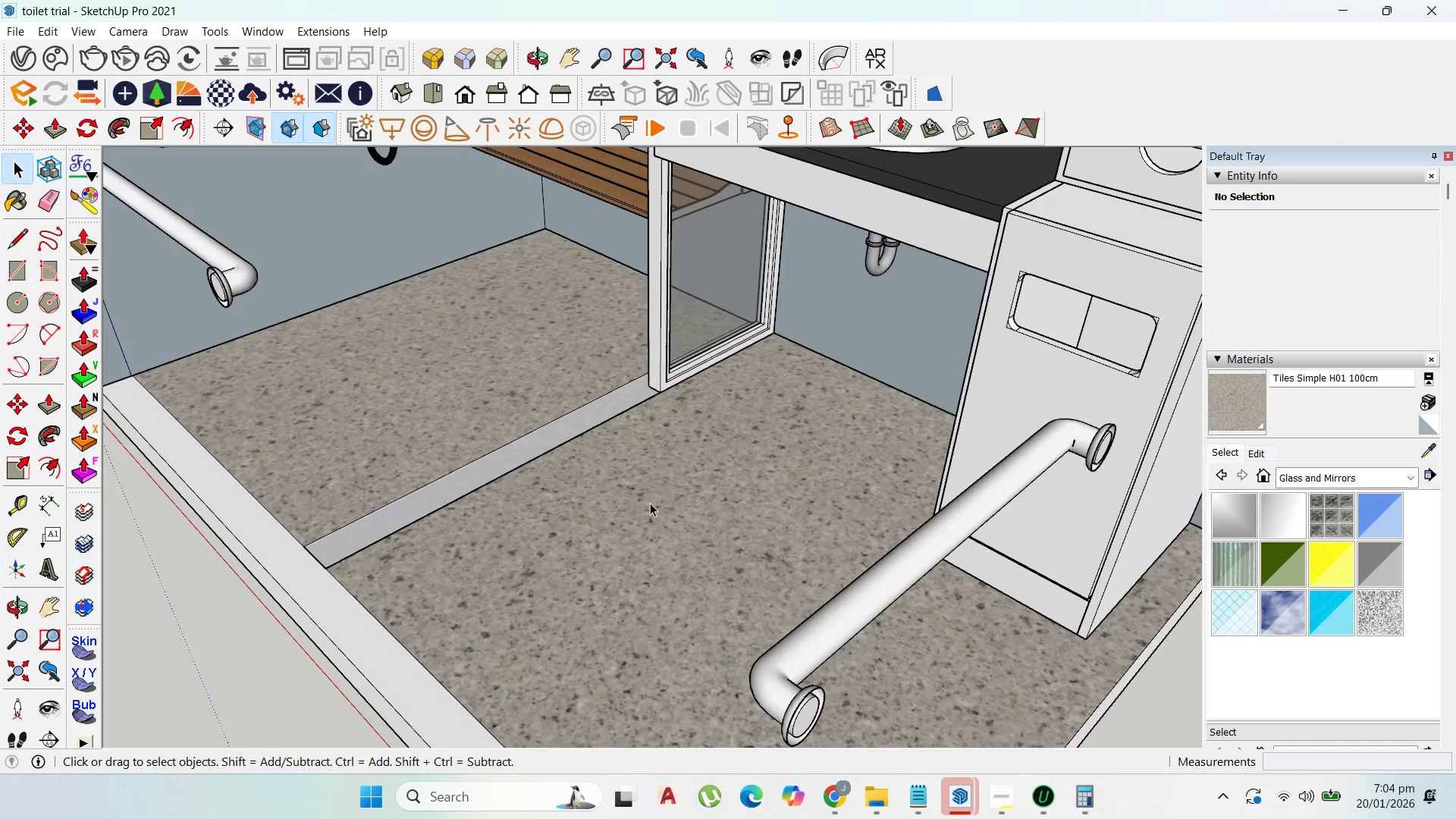 
scroll: coordinate [686, 513], scroll_direction: up, amount: 5.0
 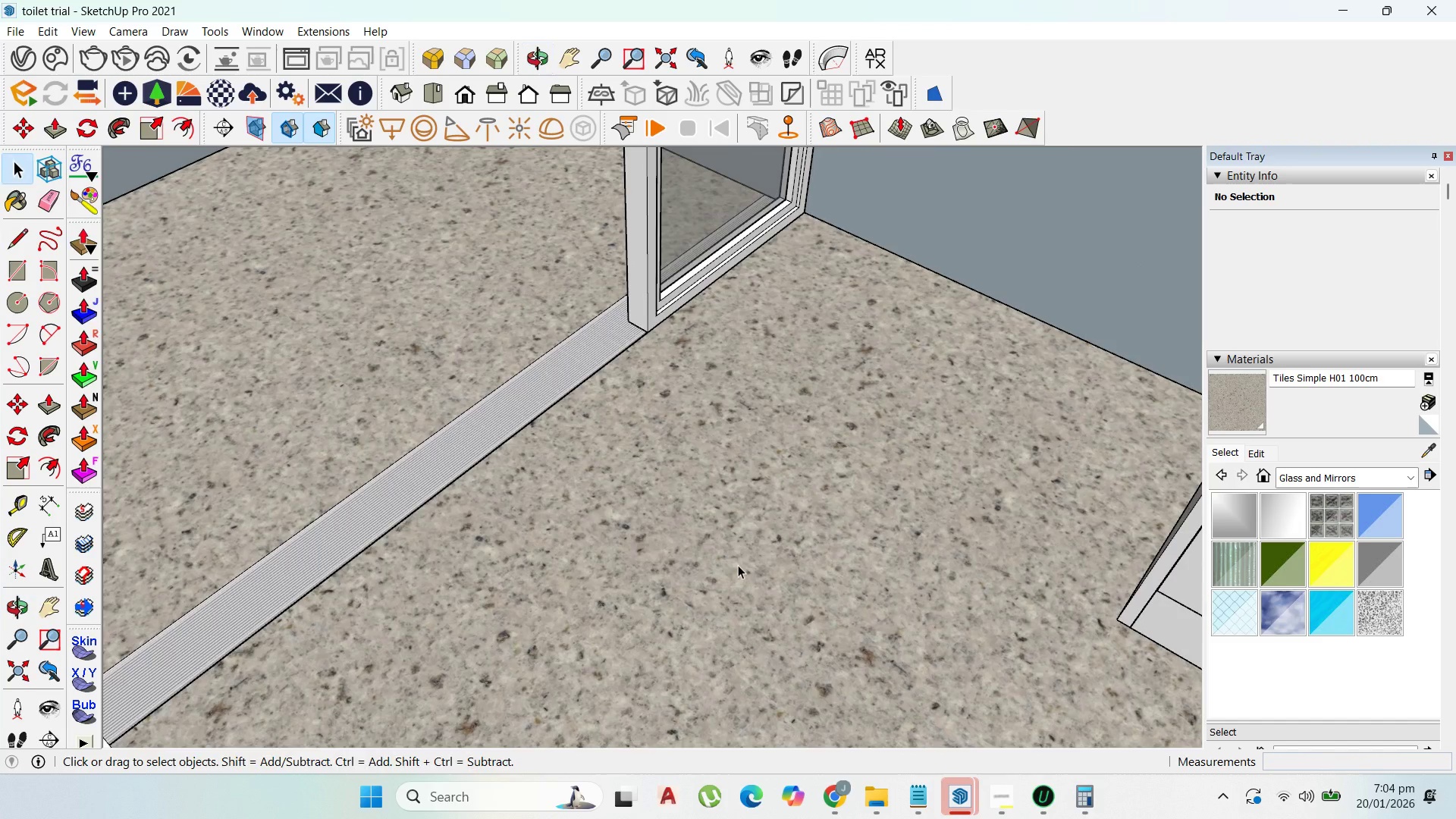 
scroll: coordinate [755, 503], scroll_direction: down, amount: 6.0
 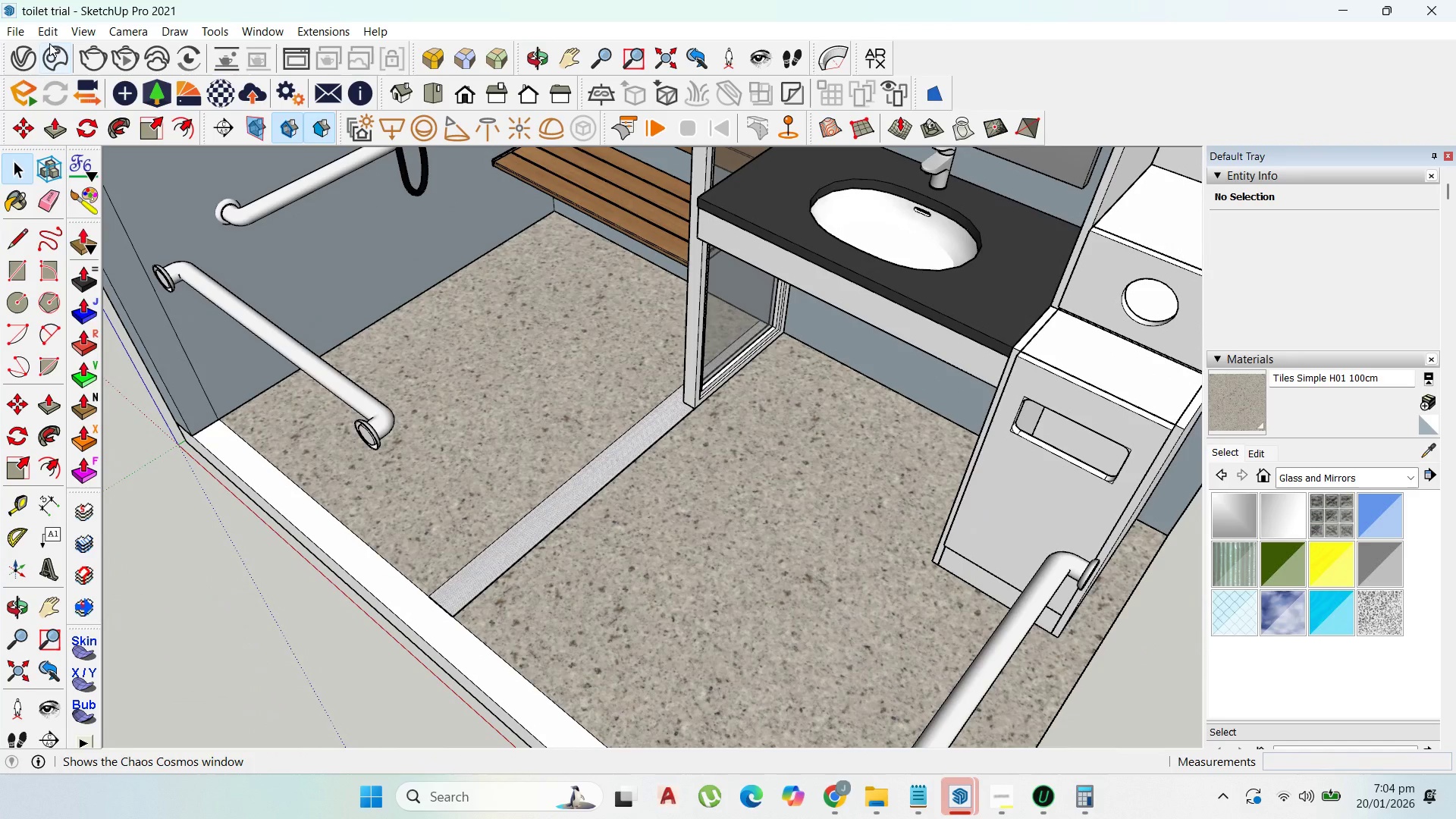 
left_click([20, 52])
 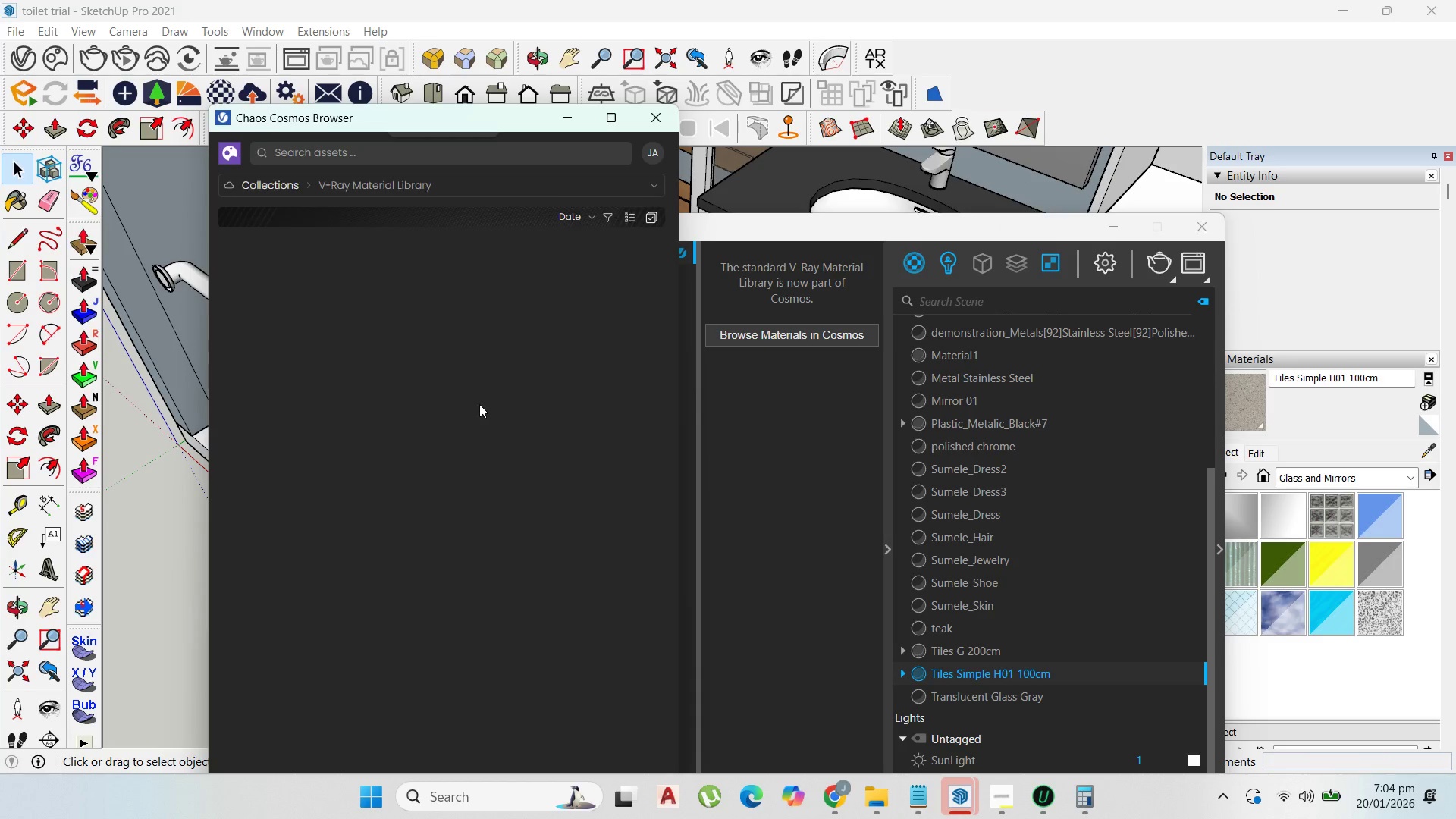 
wait(5.83)
 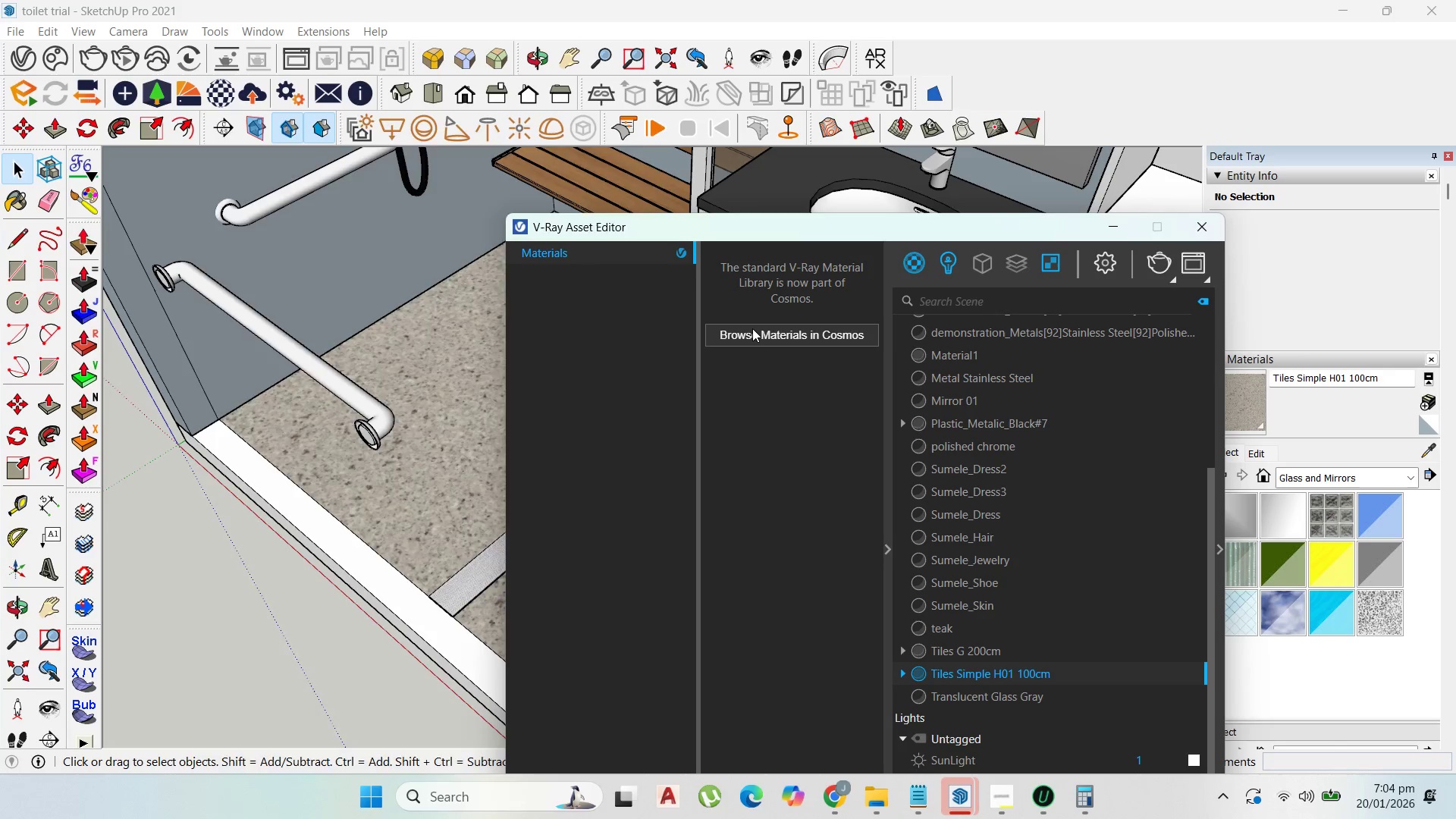 
scroll: coordinate [291, 637], scroll_direction: down, amount: 6.0
 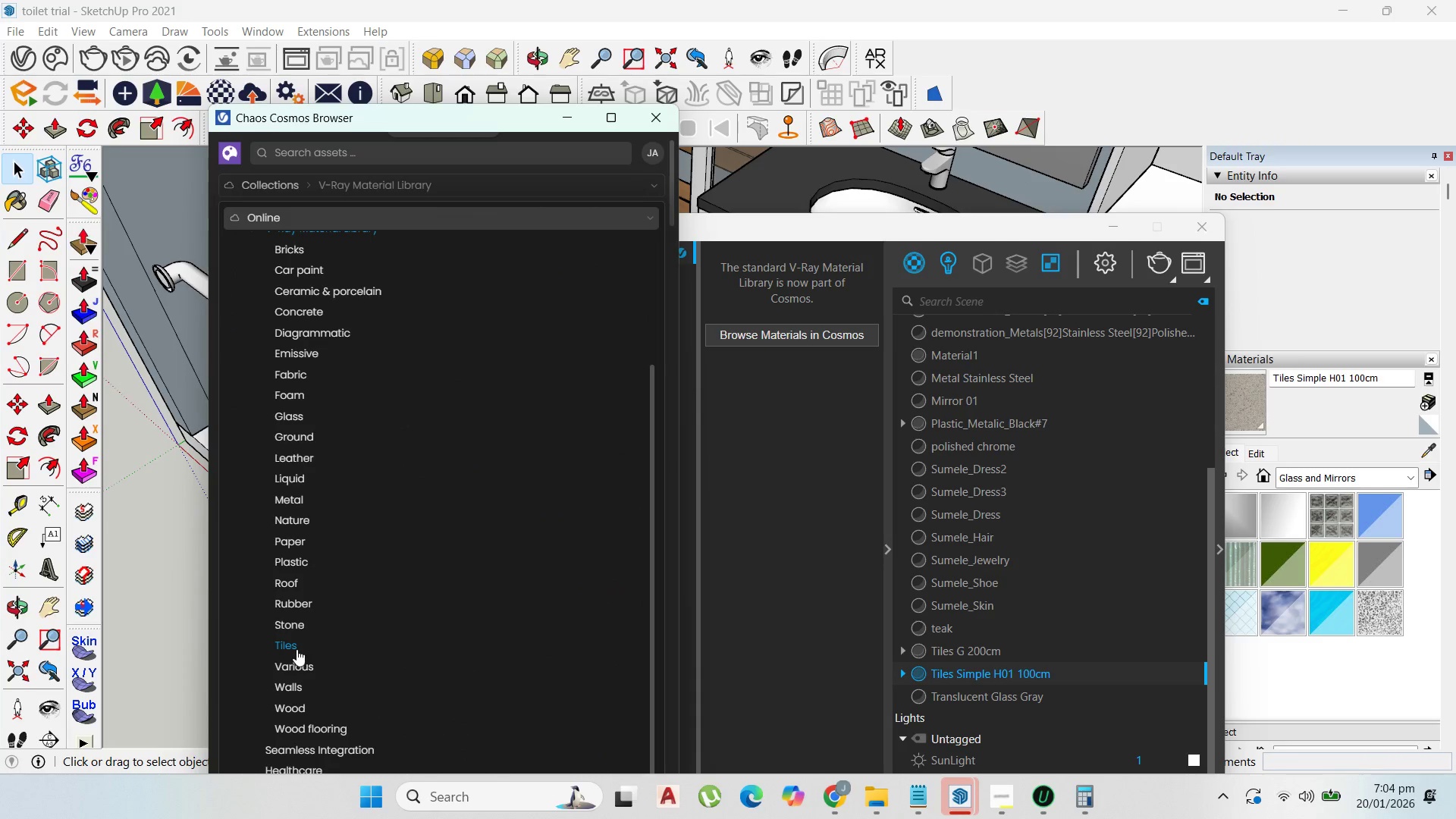 
left_click([296, 648])
 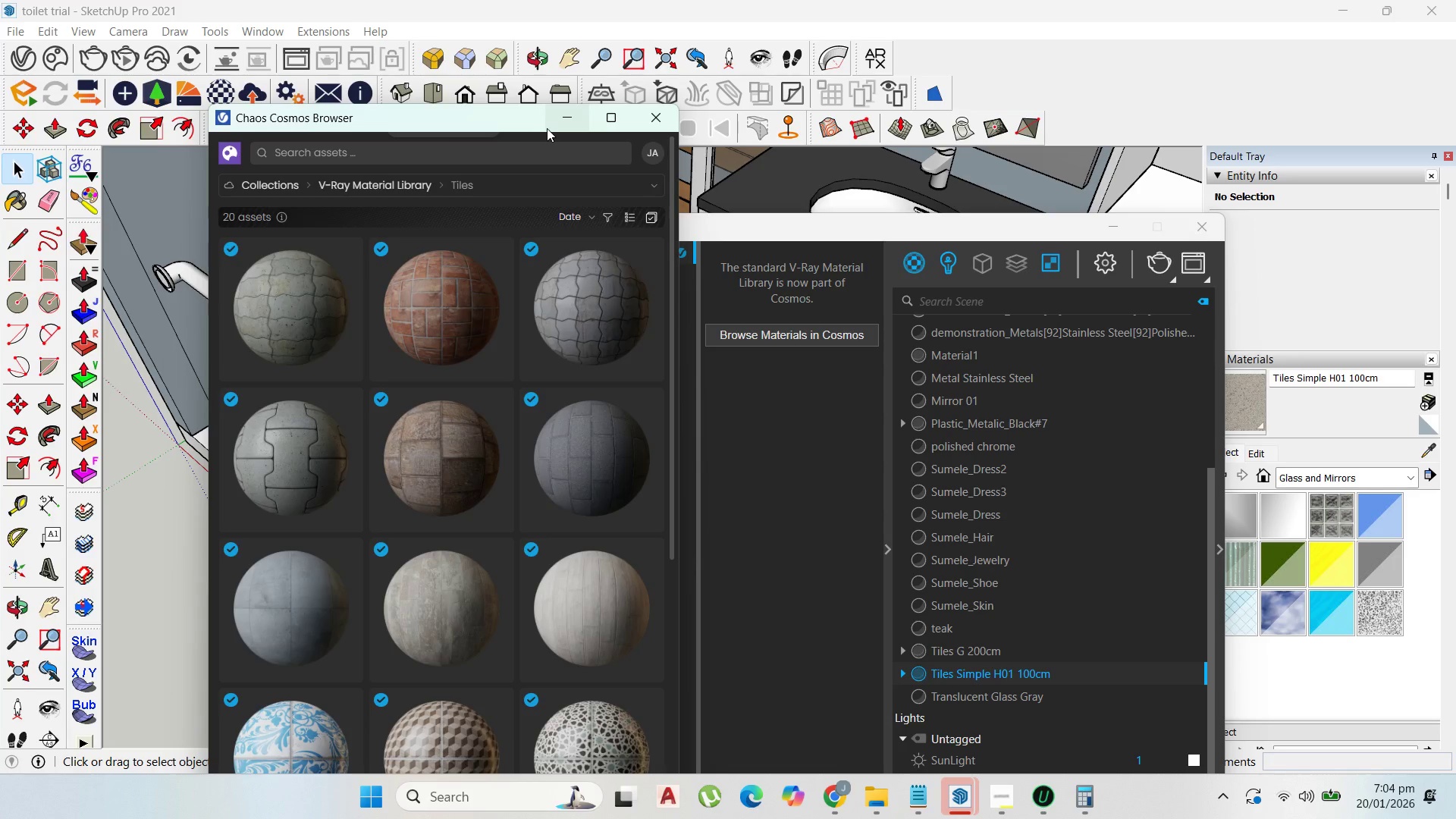 
left_click_drag(start_coordinate=[526, 119], to_coordinate=[518, 21])
 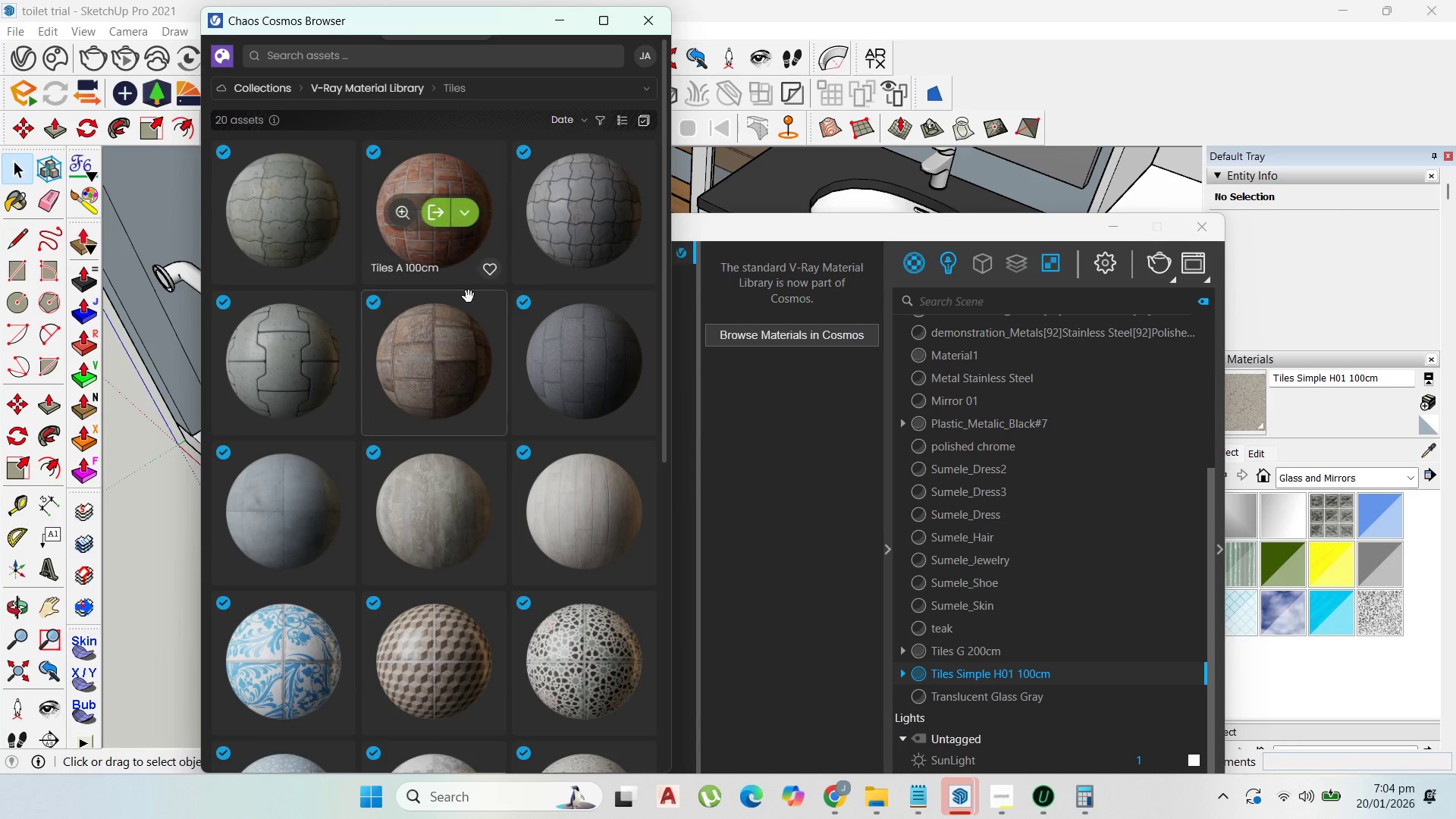 
scroll: coordinate [474, 362], scroll_direction: down, amount: 6.0
 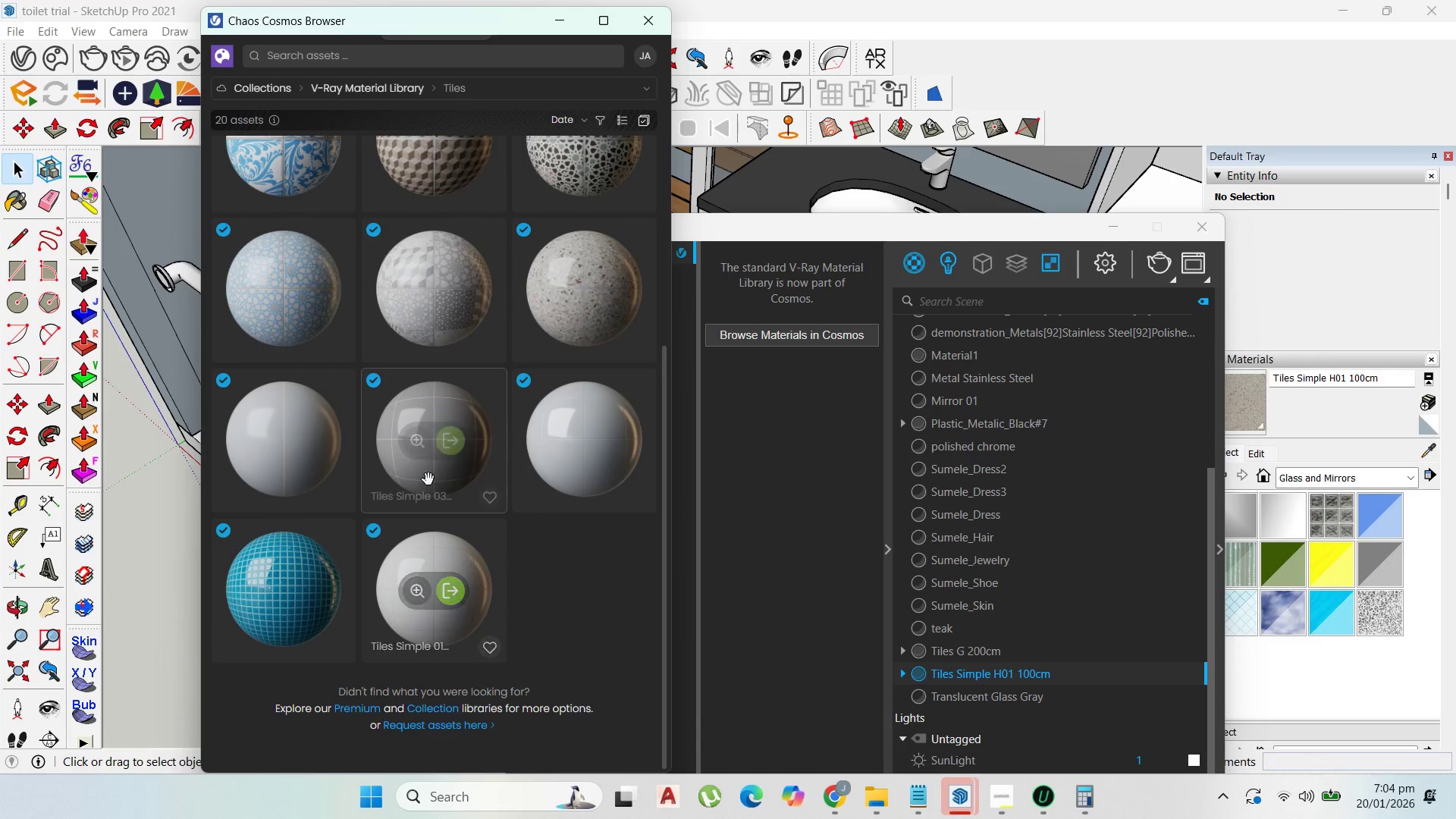 
scroll: coordinate [467, 609], scroll_direction: up, amount: 2.0
 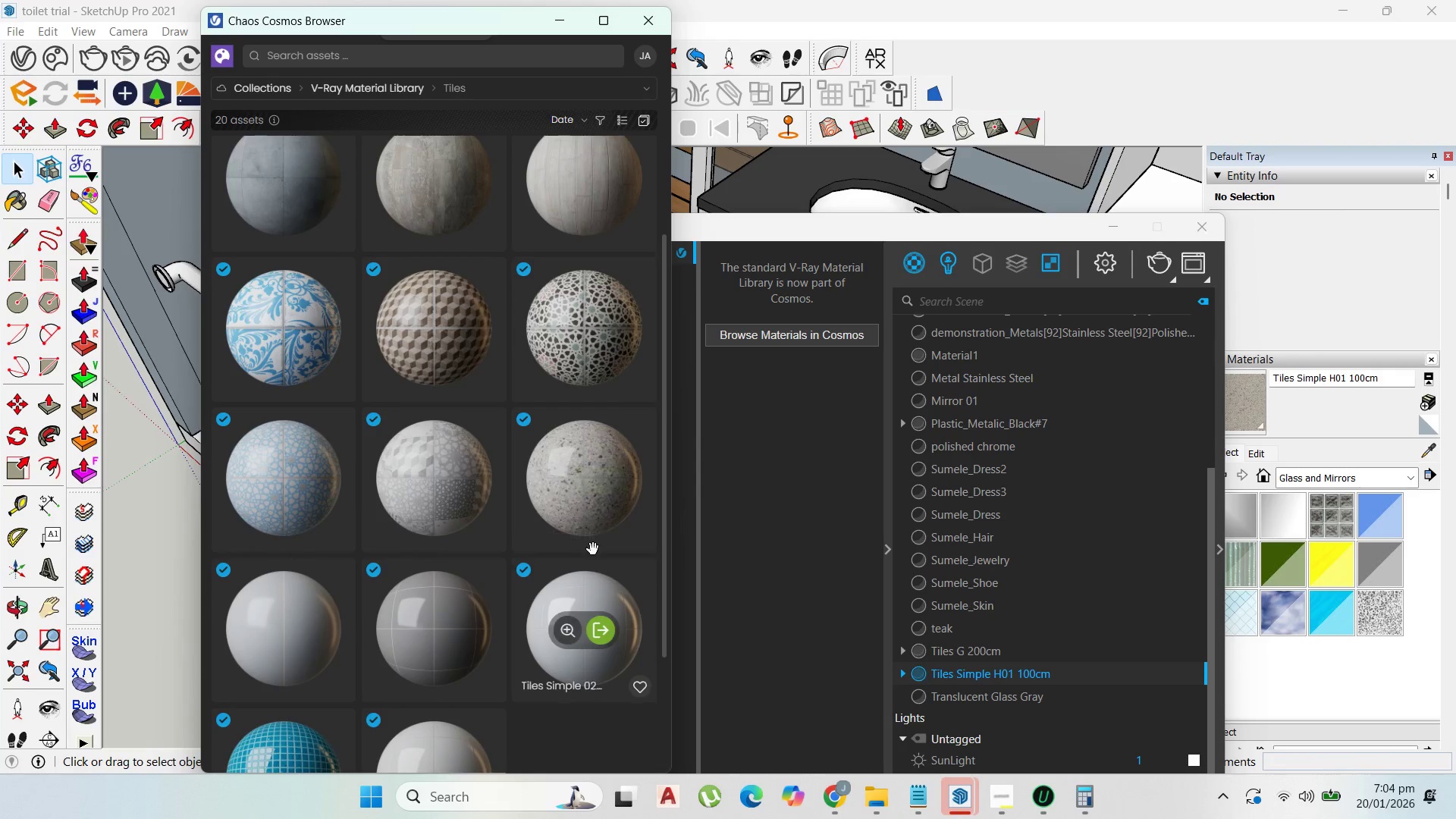 
mouse_move([561, 636])
 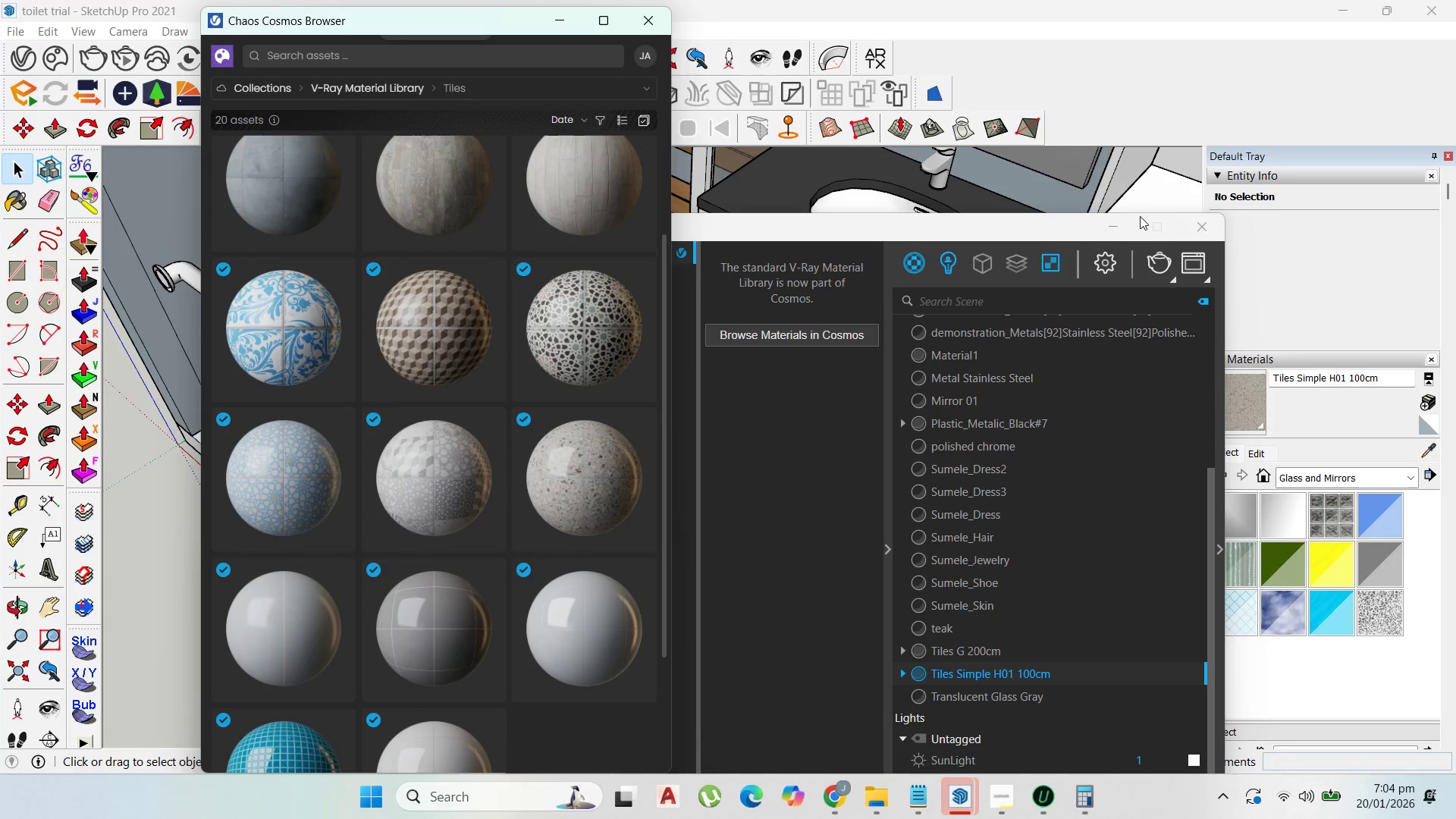 
left_click([1119, 223])
 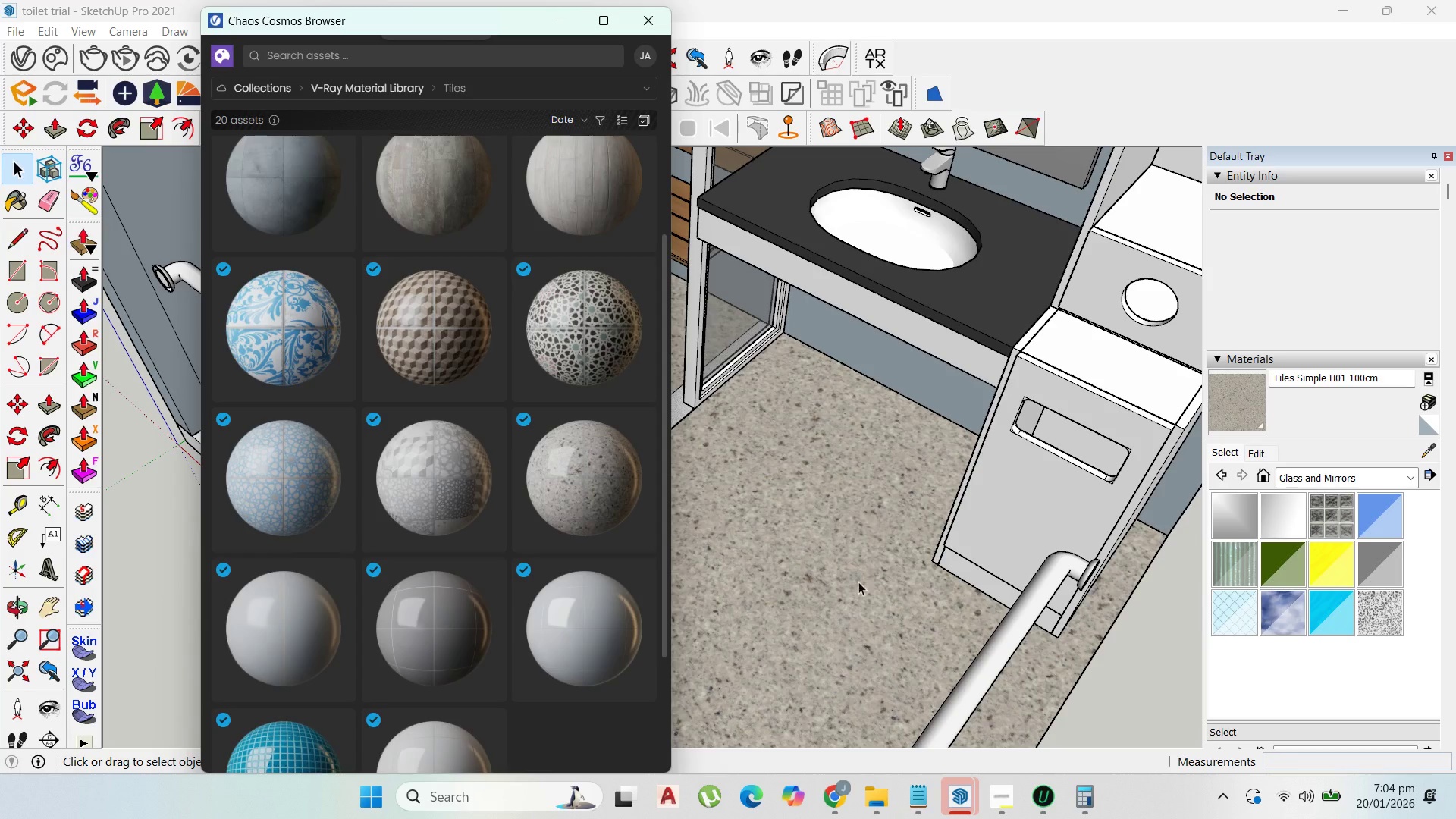 
scroll: coordinate [1000, 450], scroll_direction: down, amount: 8.0
 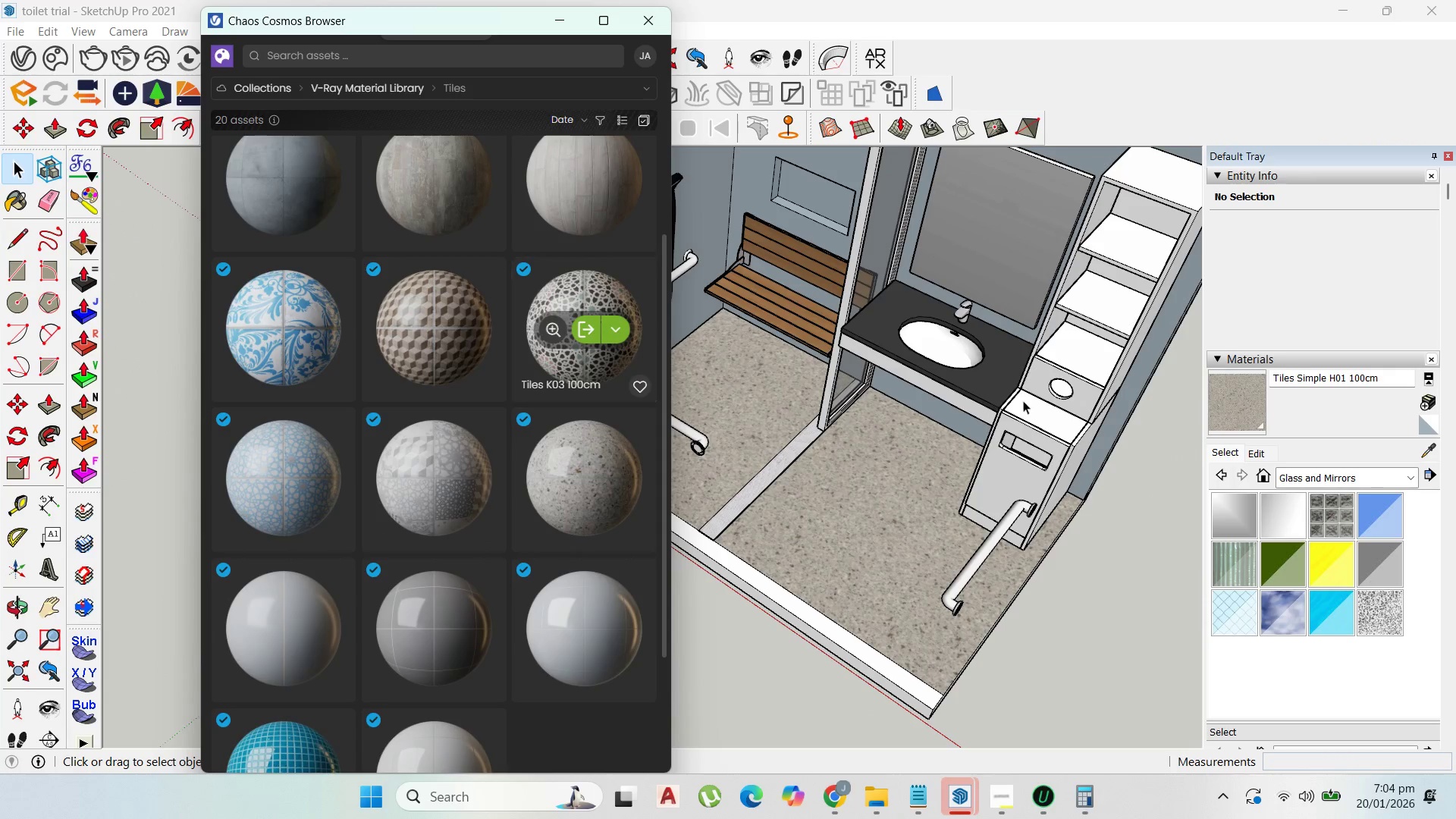 
left_click([563, 27])
 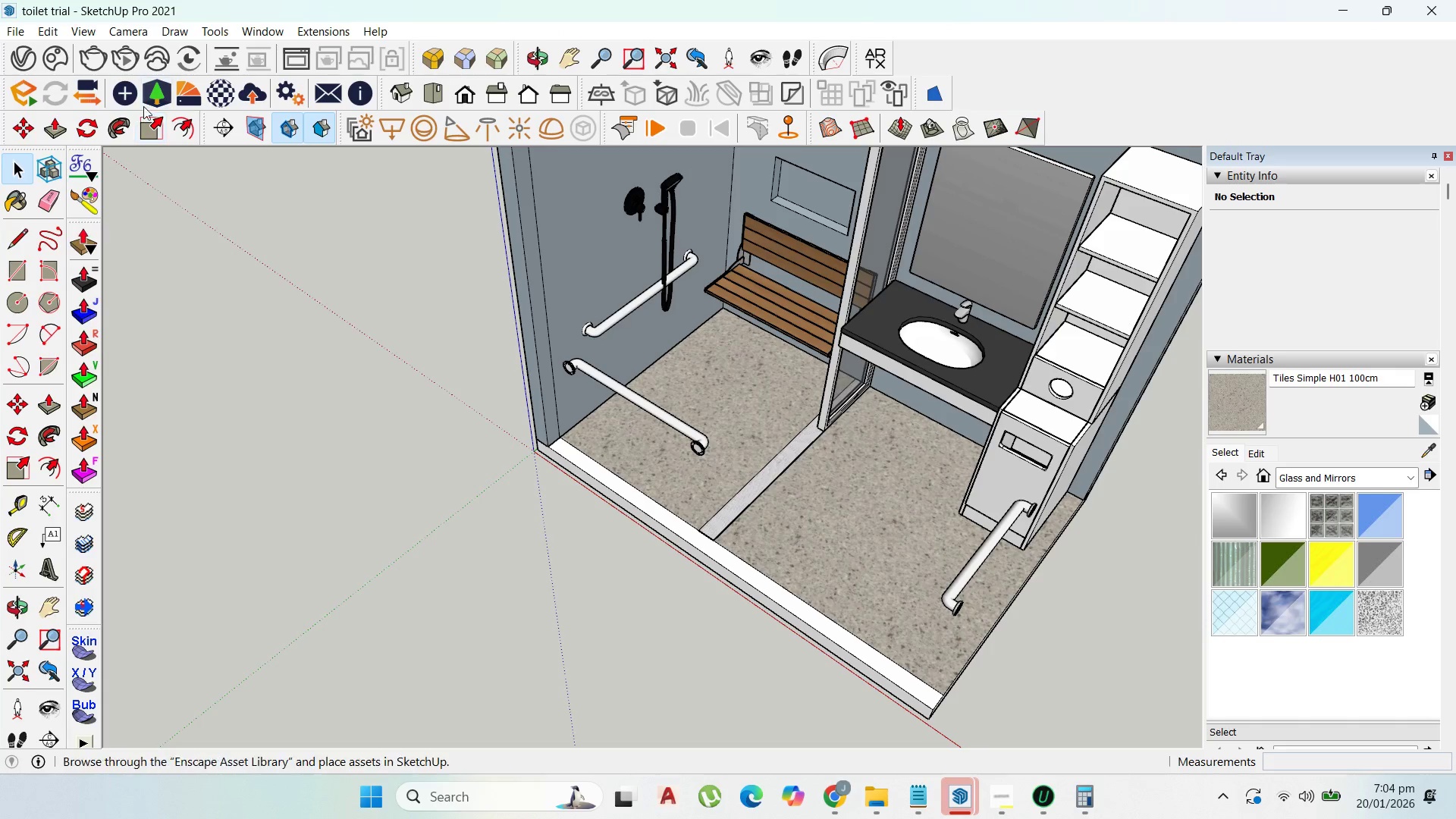 
left_click([183, 99])
 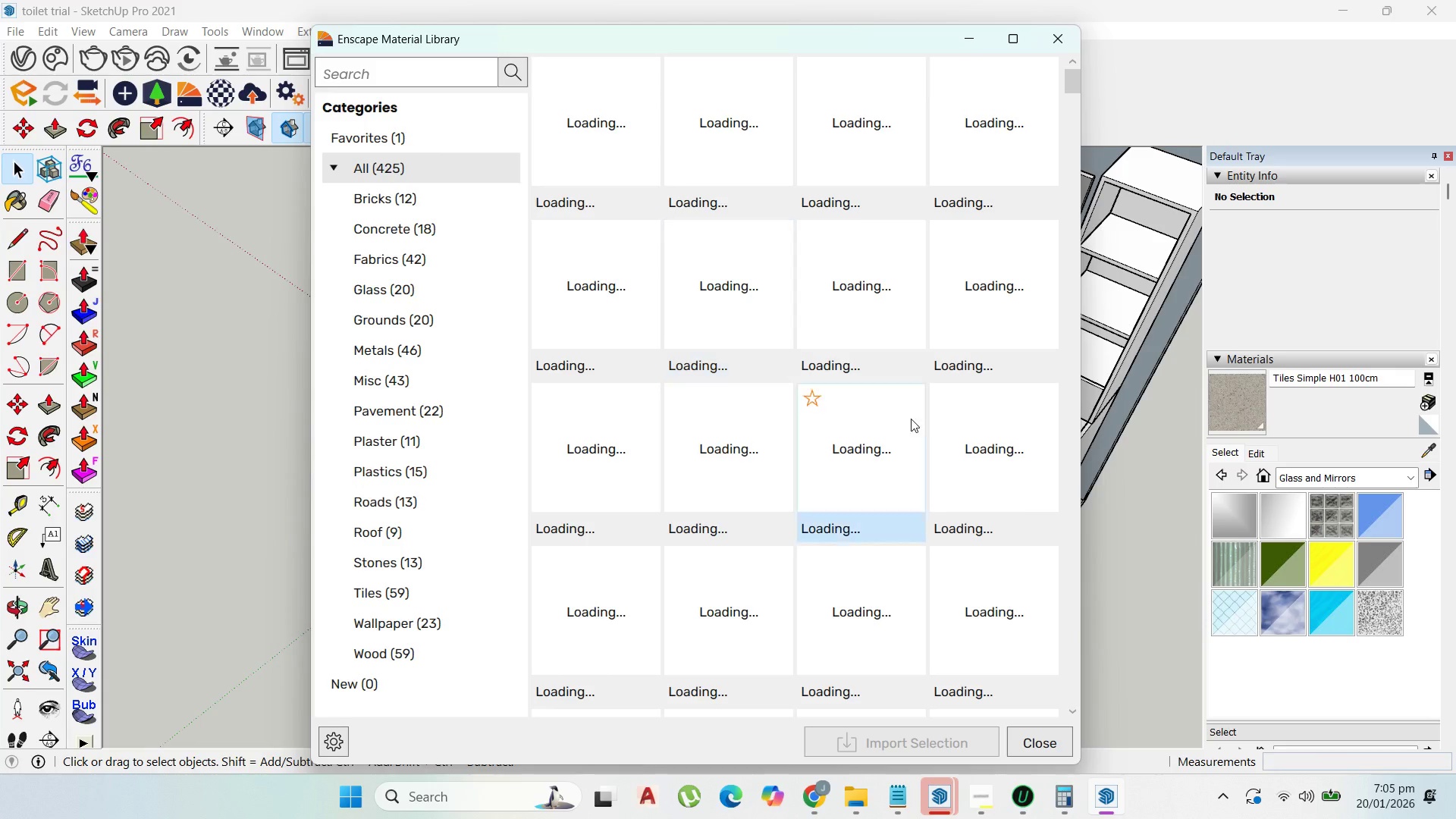 
wait(5.72)
 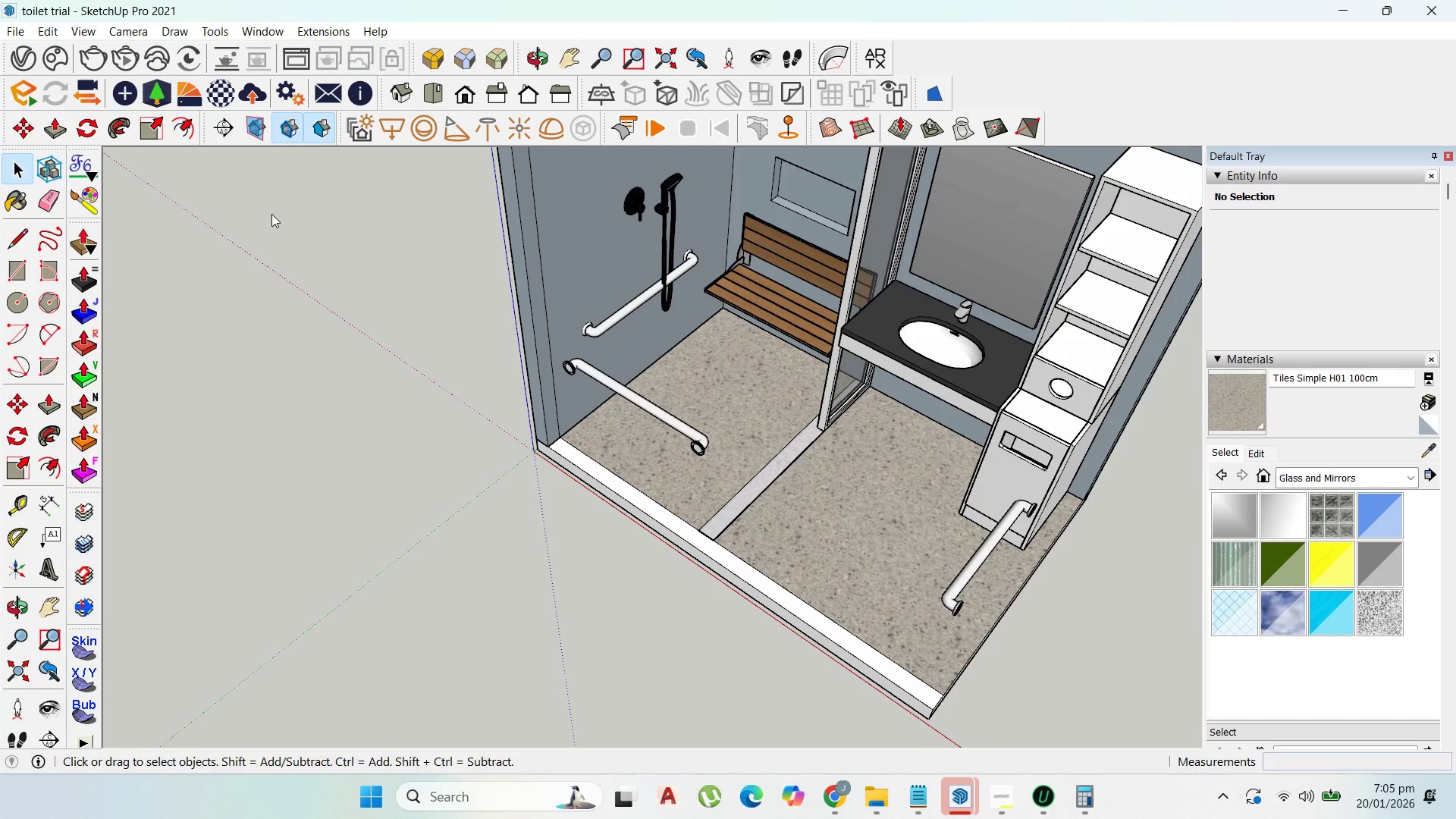 
left_click([411, 596])
 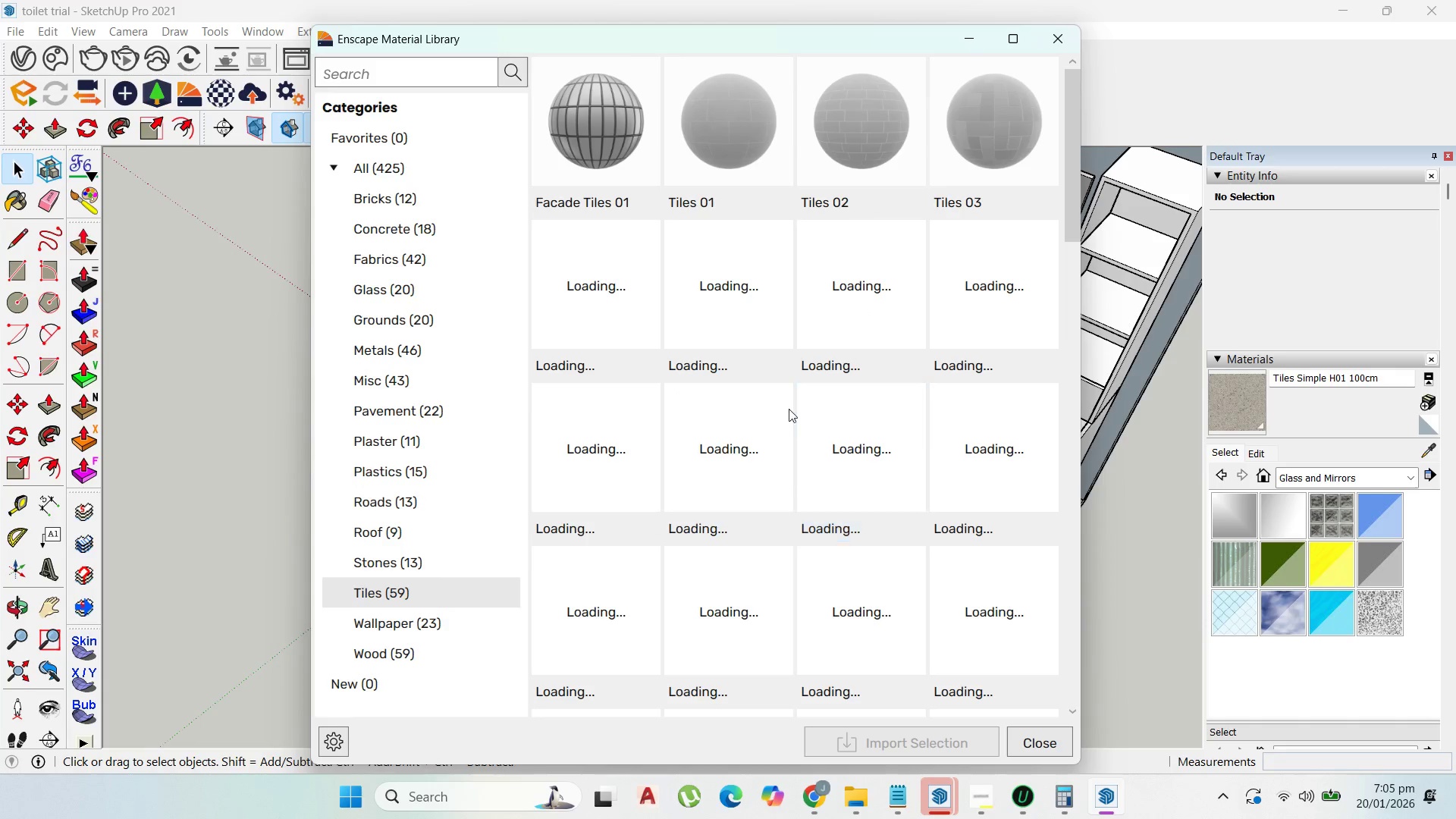 
scroll: coordinate [829, 468], scroll_direction: down, amount: 1.0
 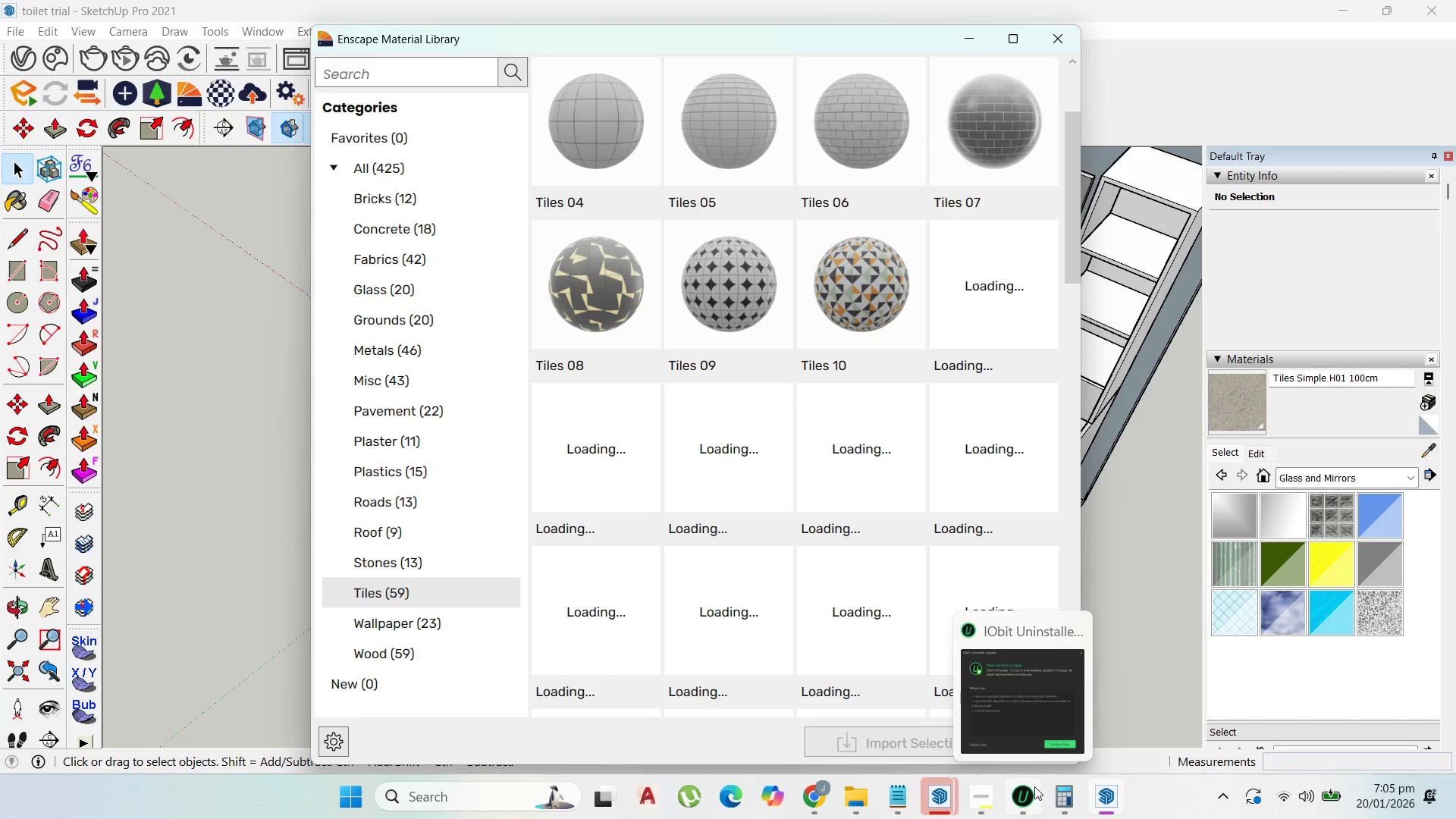 
left_click([1072, 638])